 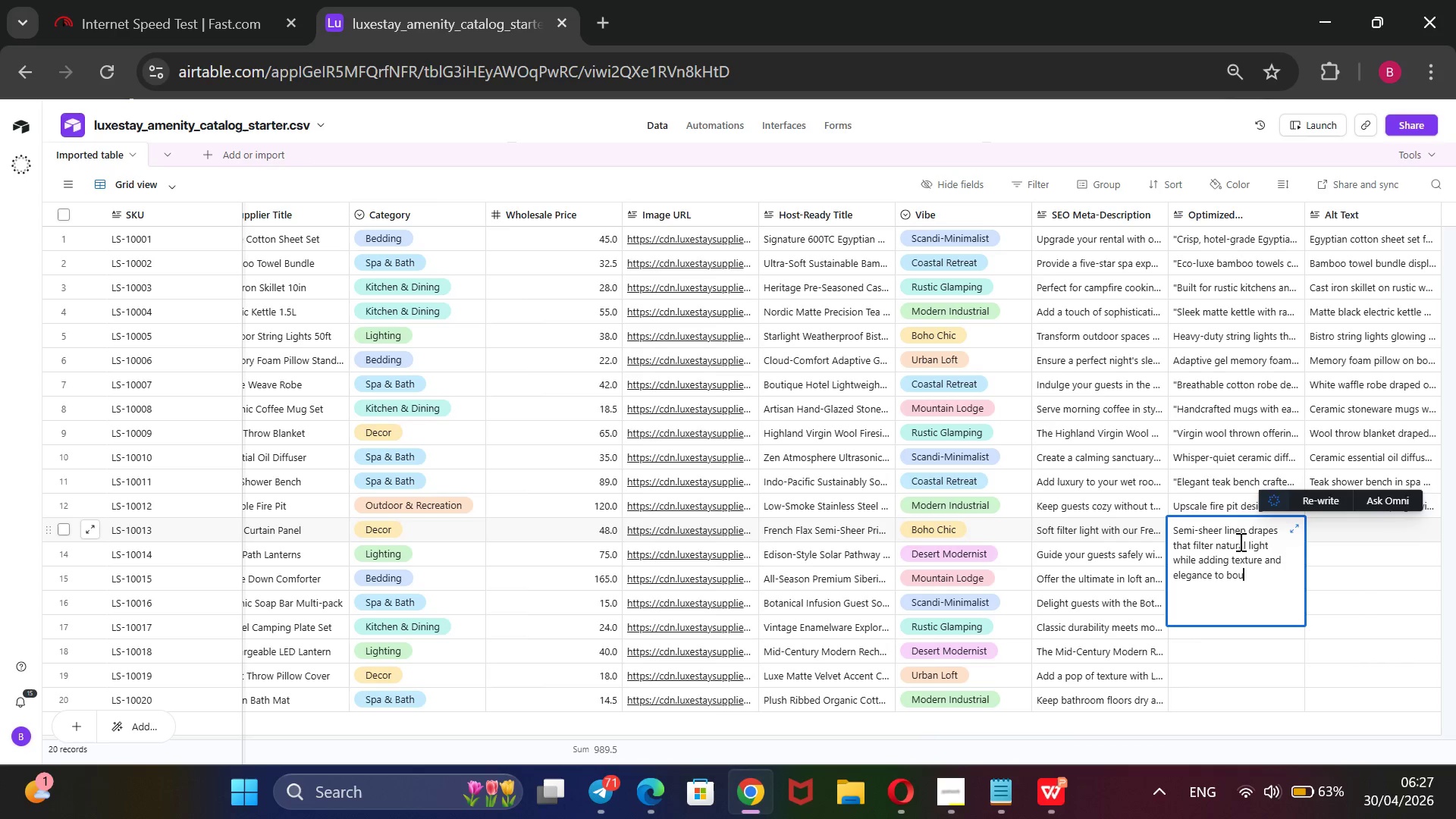 
type(tique)
 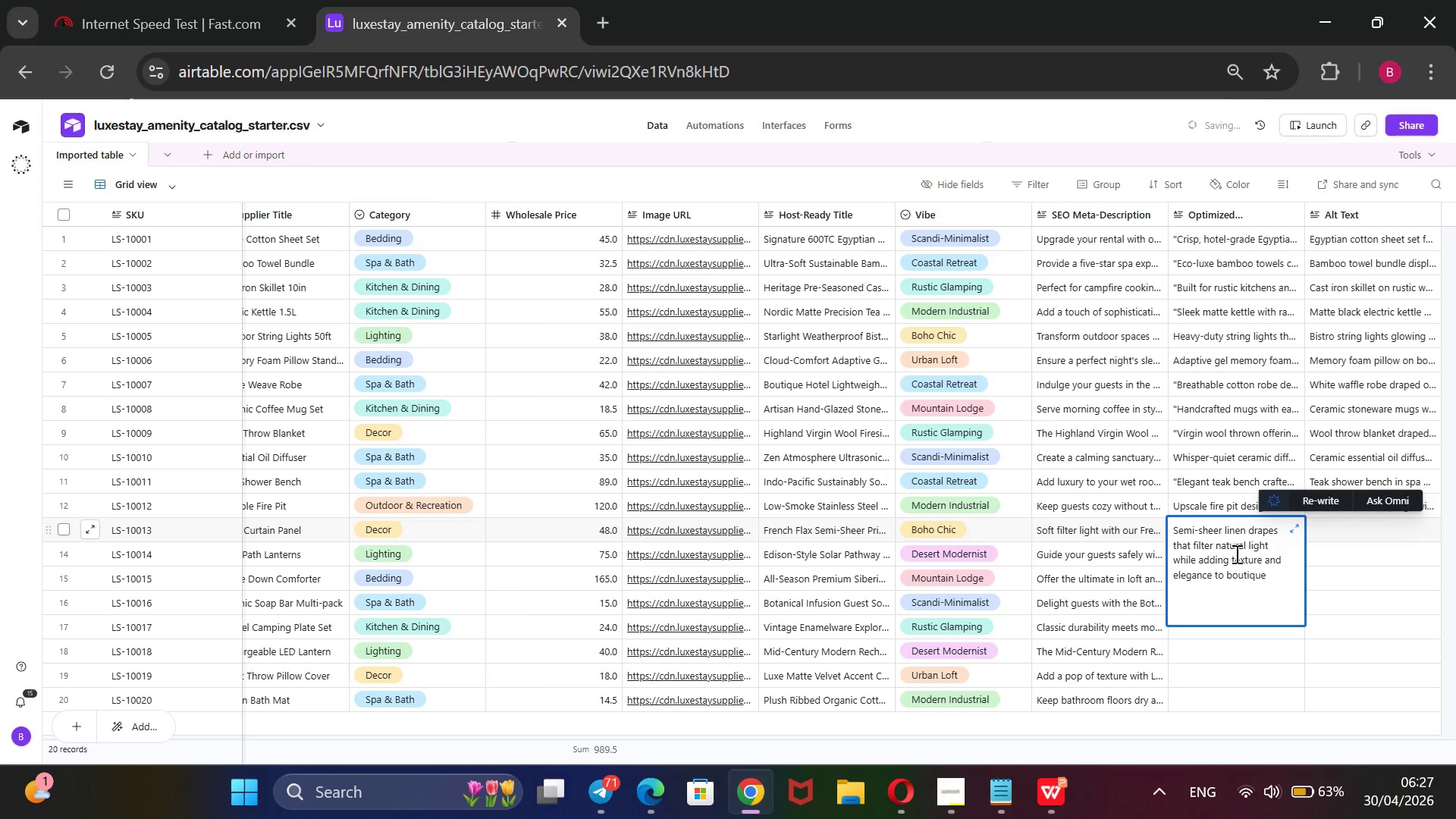 
key(Space)
 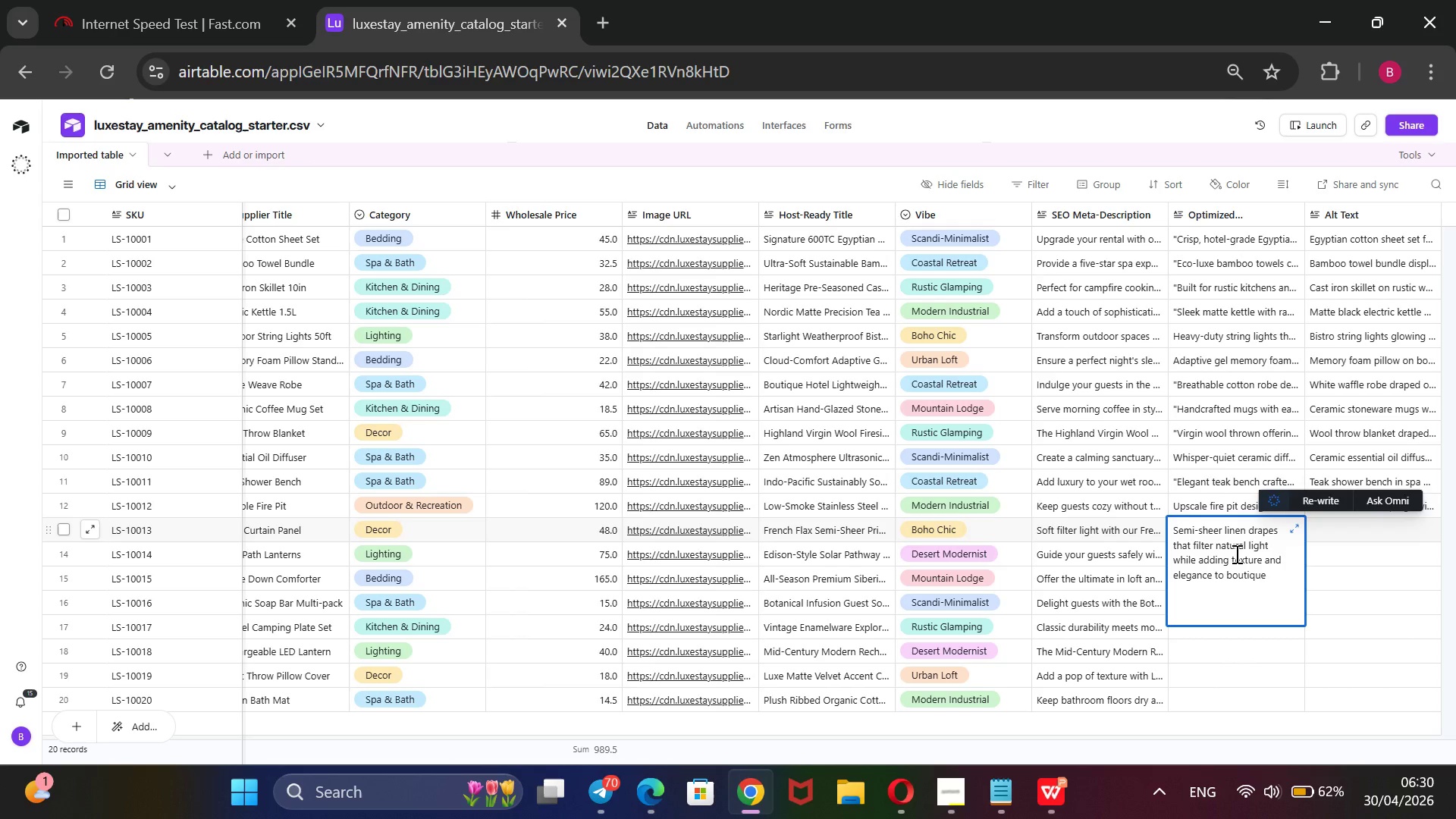 
wait(155.25)
 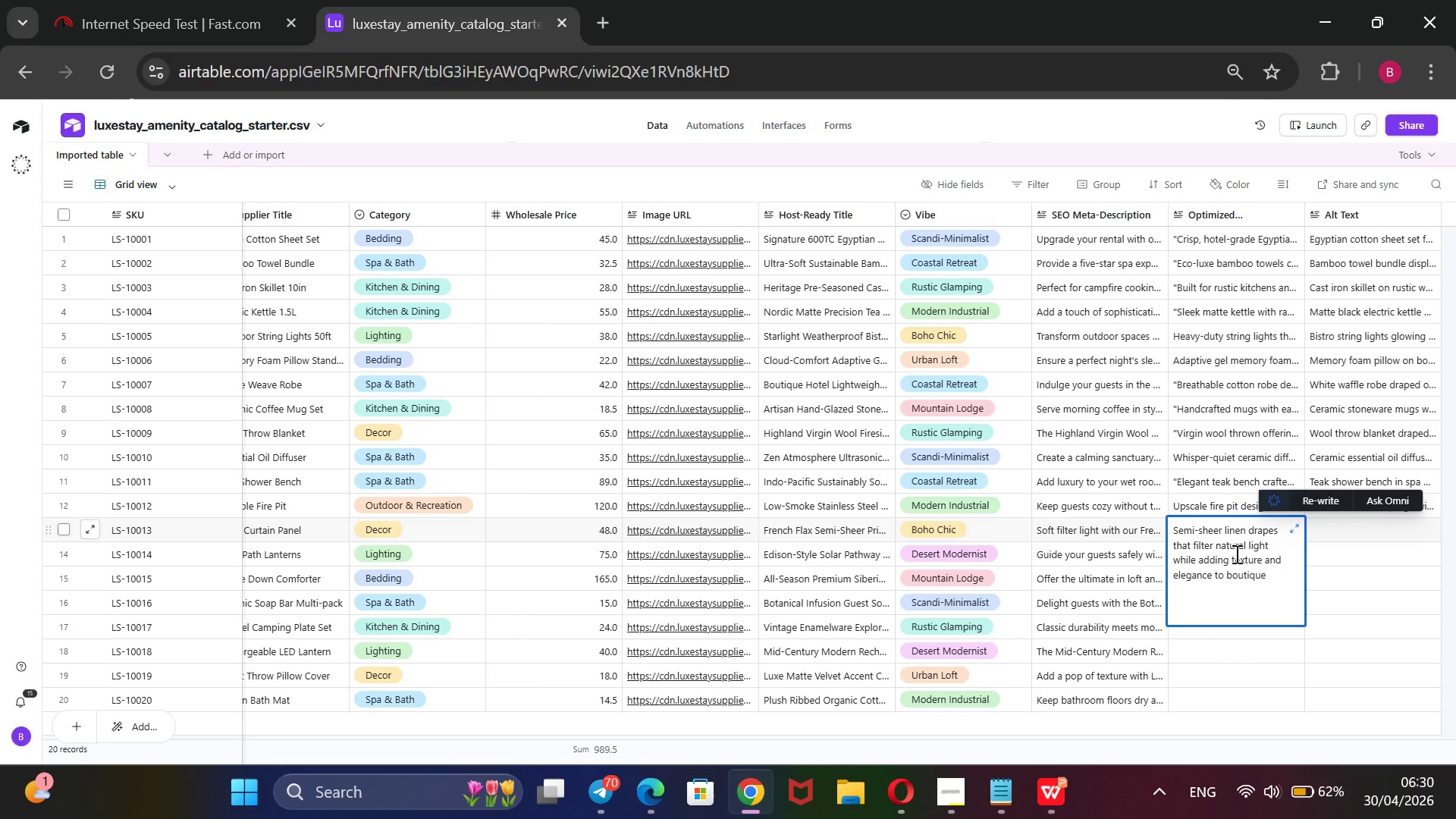 
mouse_move([1239, 733])
 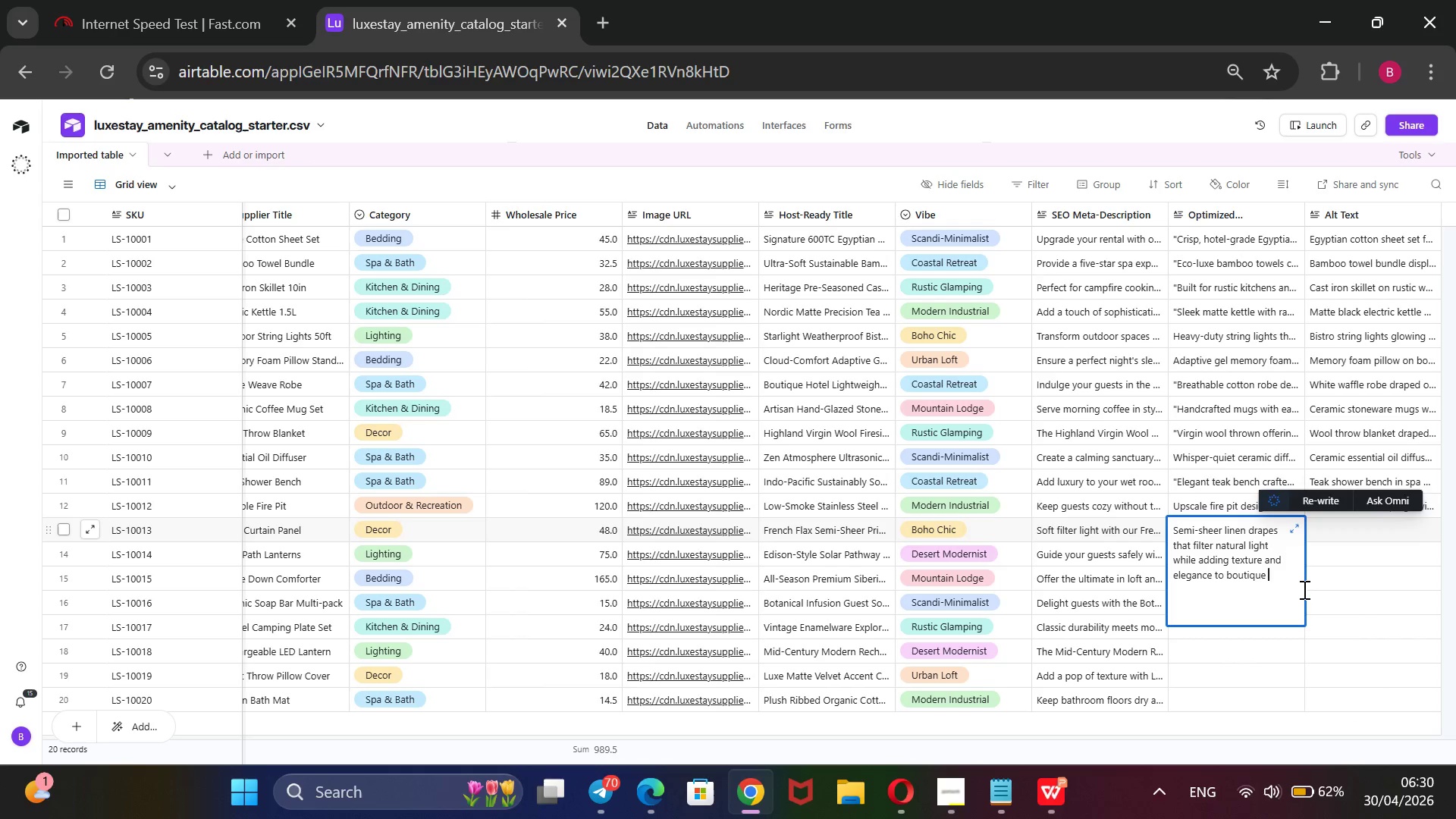 
type(interiors)
 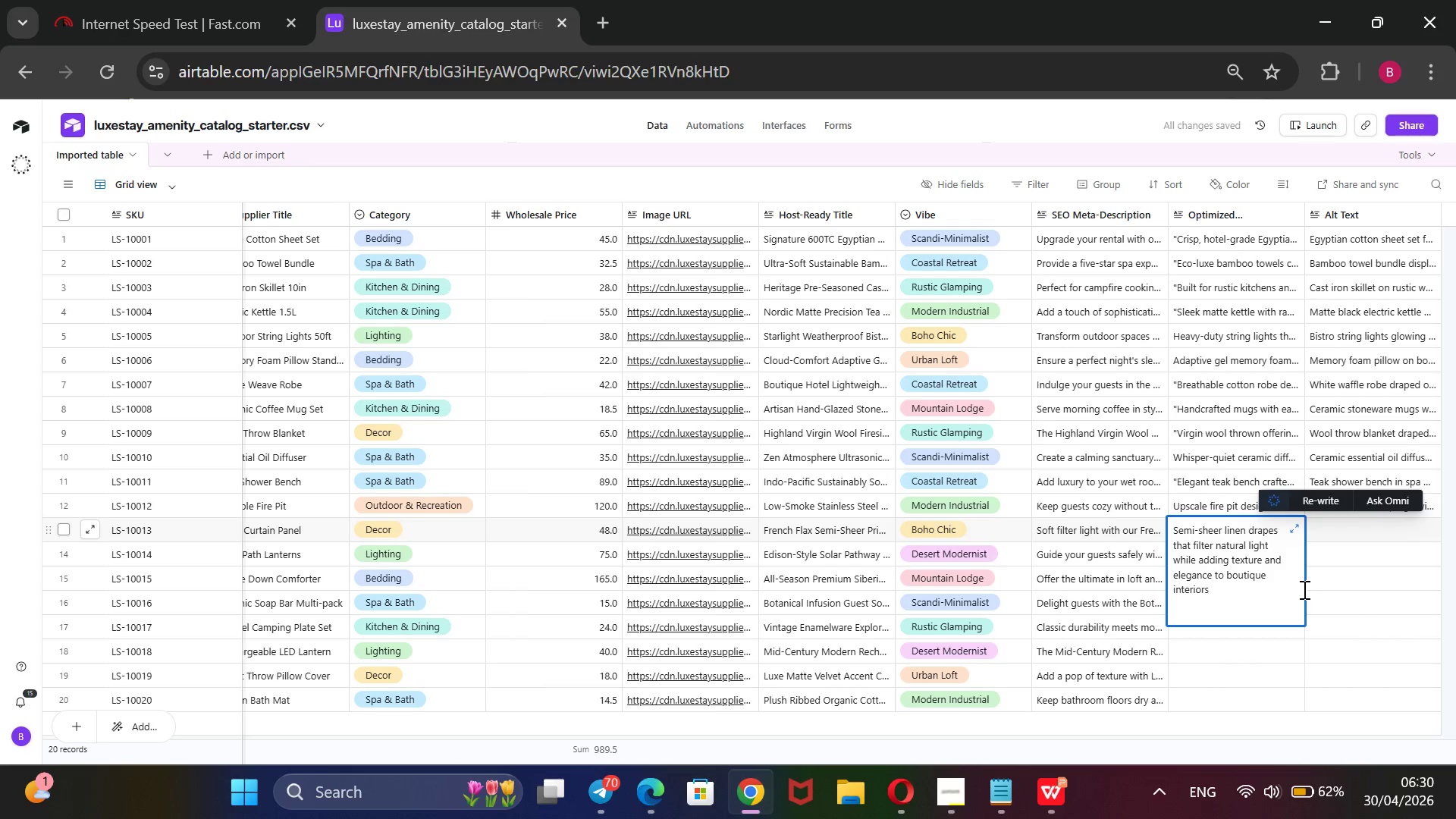 
wait(11.64)
 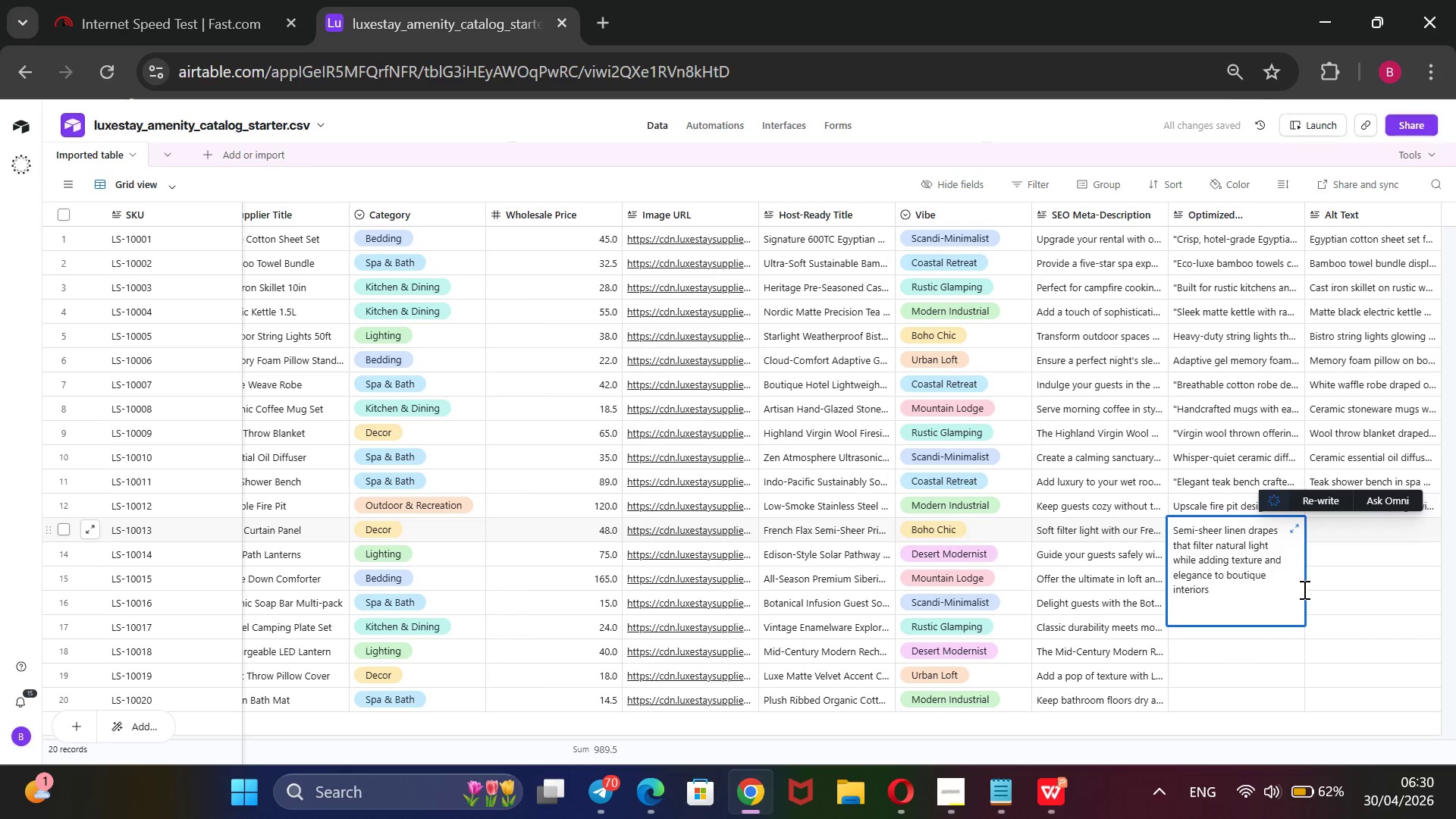 
left_click([1351, 536])
 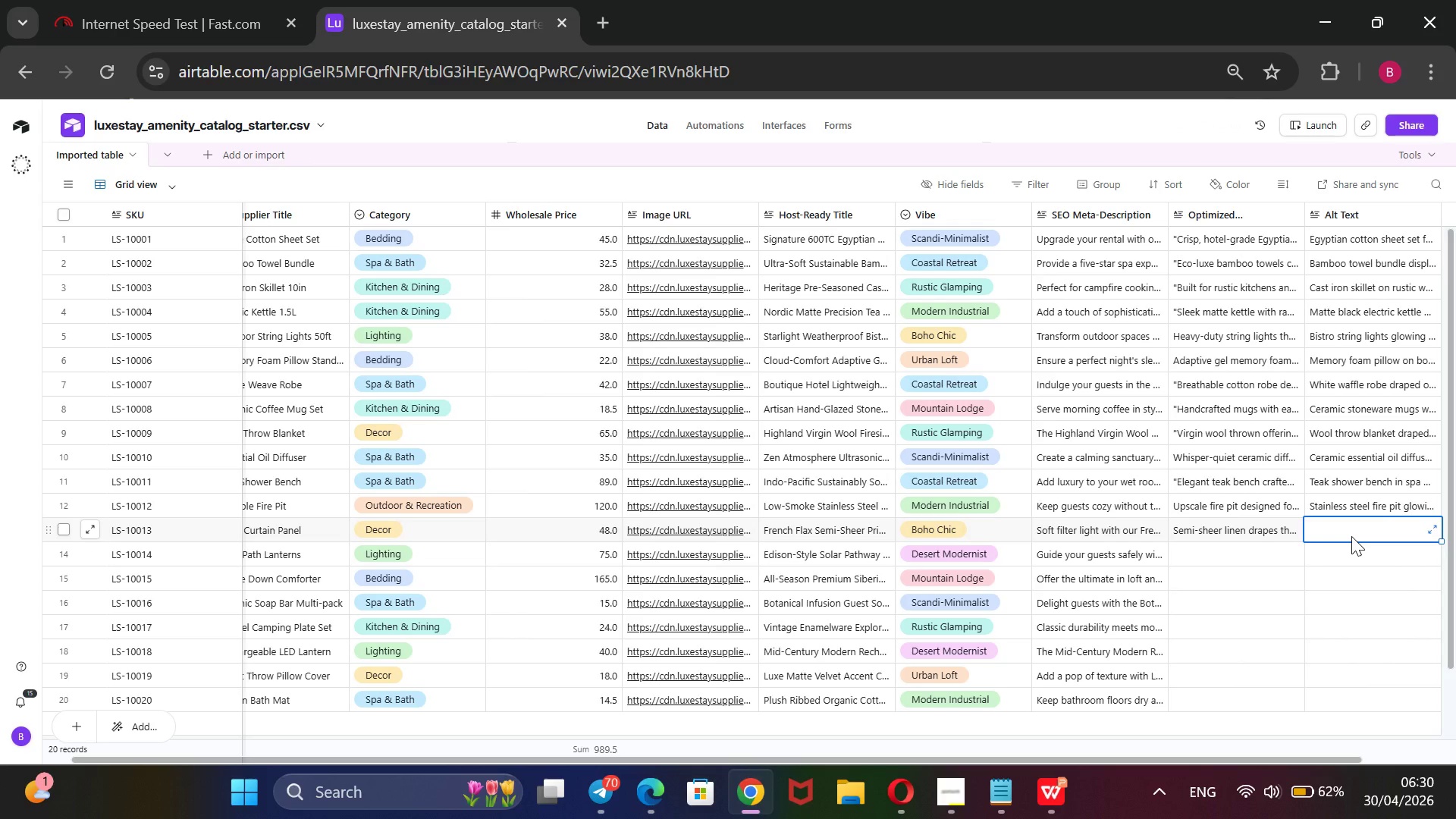 
type(Linene)
key(Backspace)
type( curtain panle)
key(Backspace)
key(Backspace)
type(els flowing in natural light)
 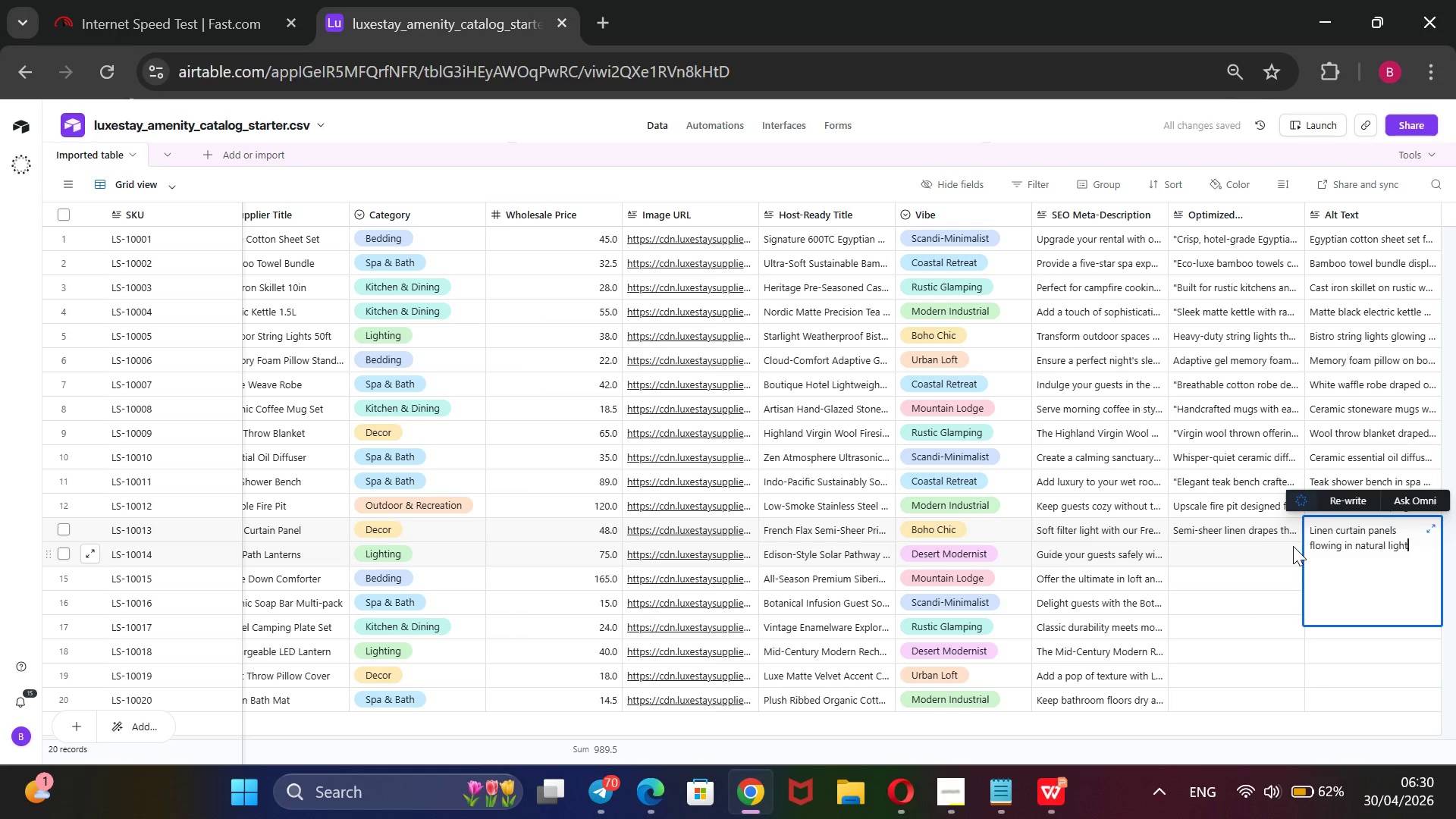 
left_click([1199, 557])
 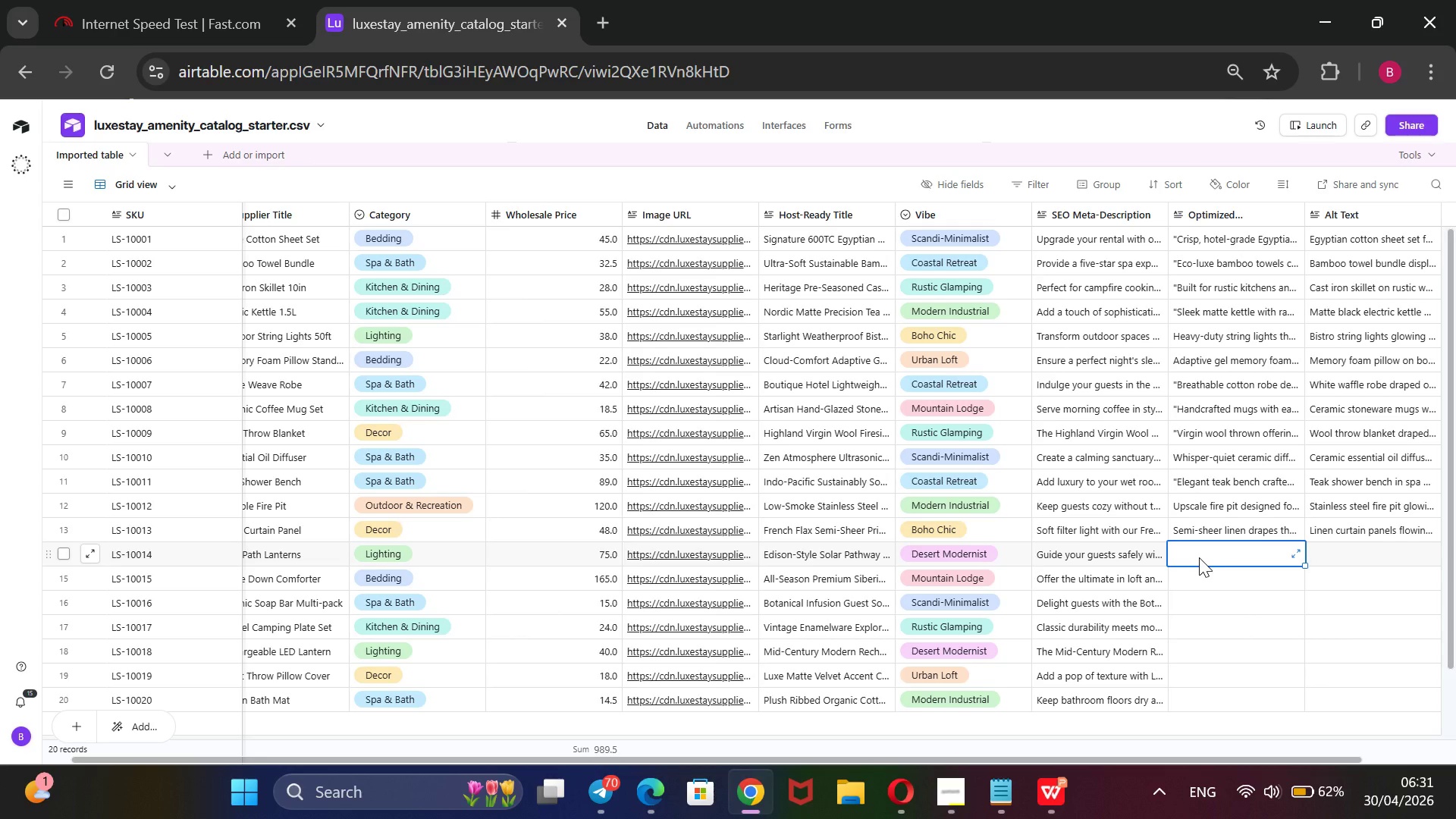 
wait(20.42)
 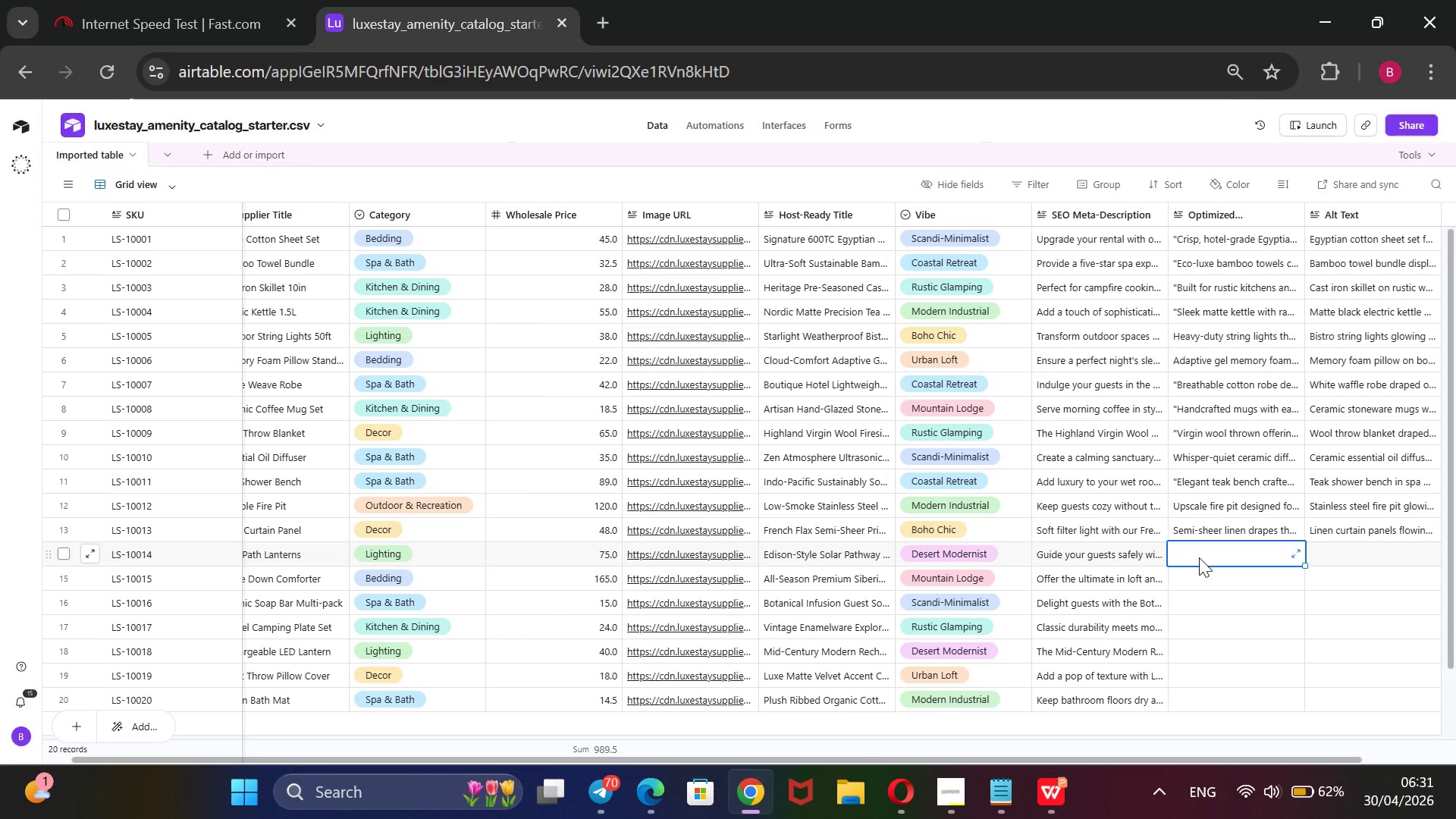 
type(Solar lanterns with)
 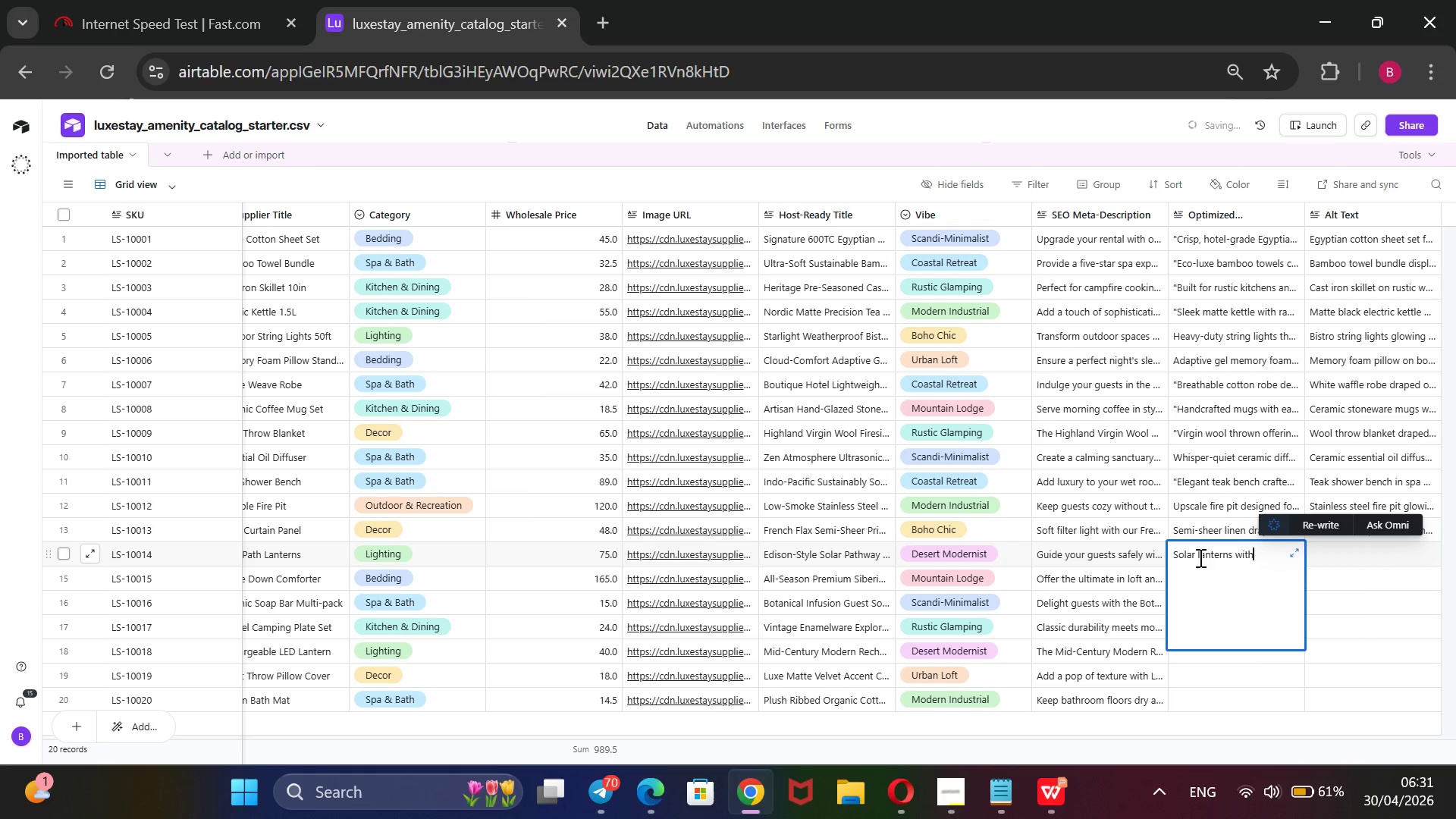 
key(Control+ControlLeft)
 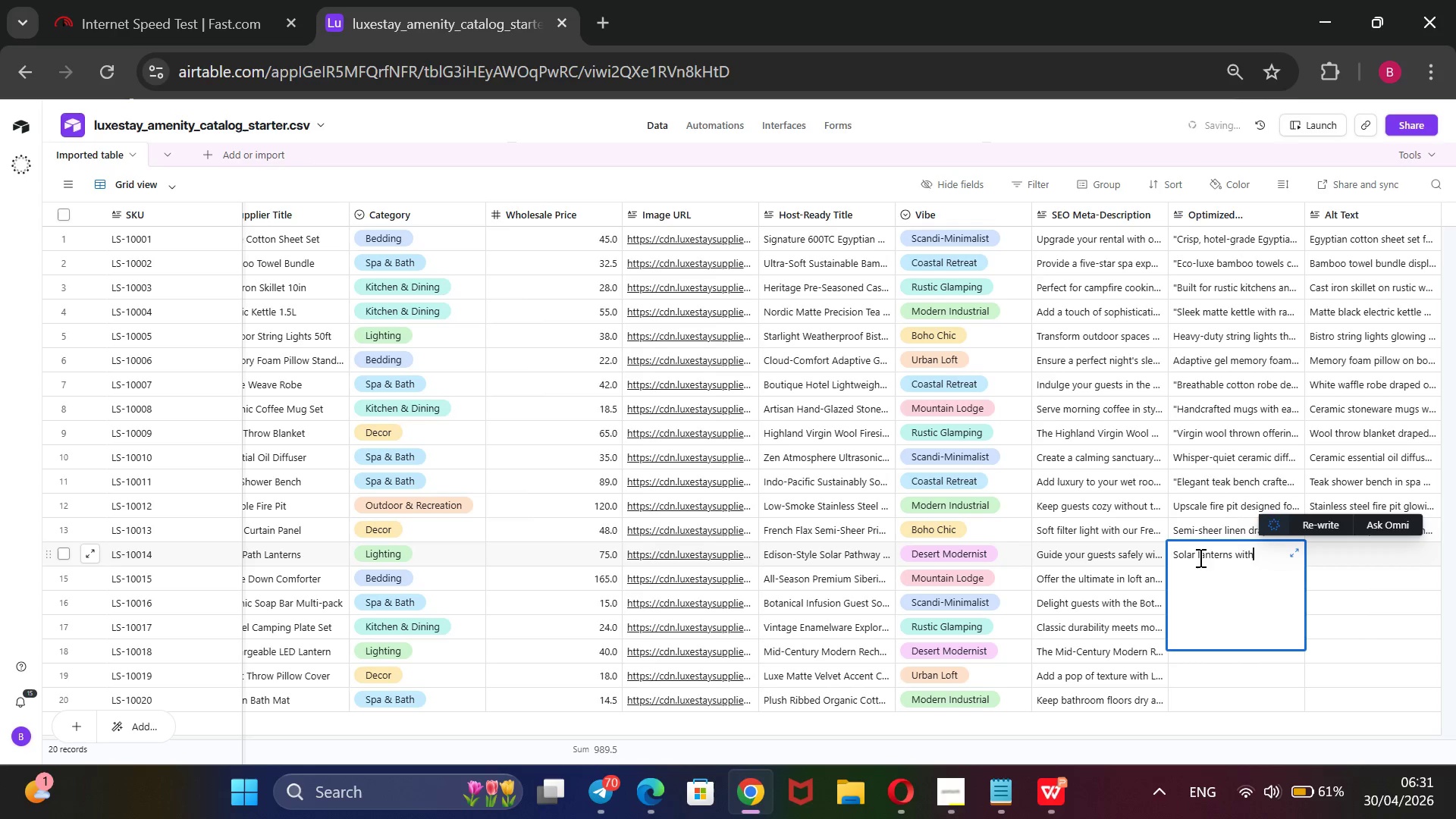 
scroll: coordinate [1199, 557], scroll_direction: up, amount: 3.0
 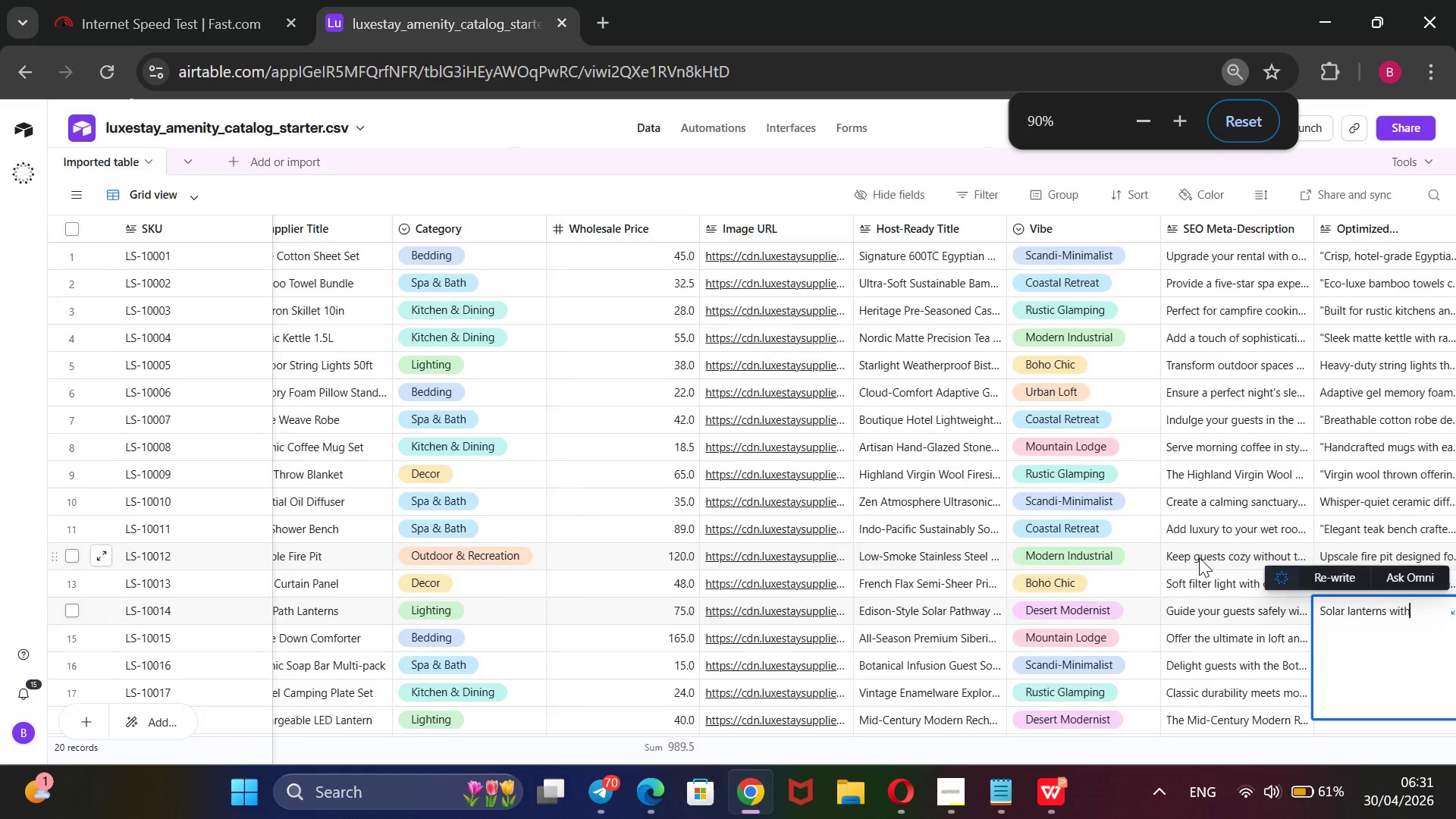 
scroll: coordinate [1025, 435], scroll_direction: down, amount: 15.0
 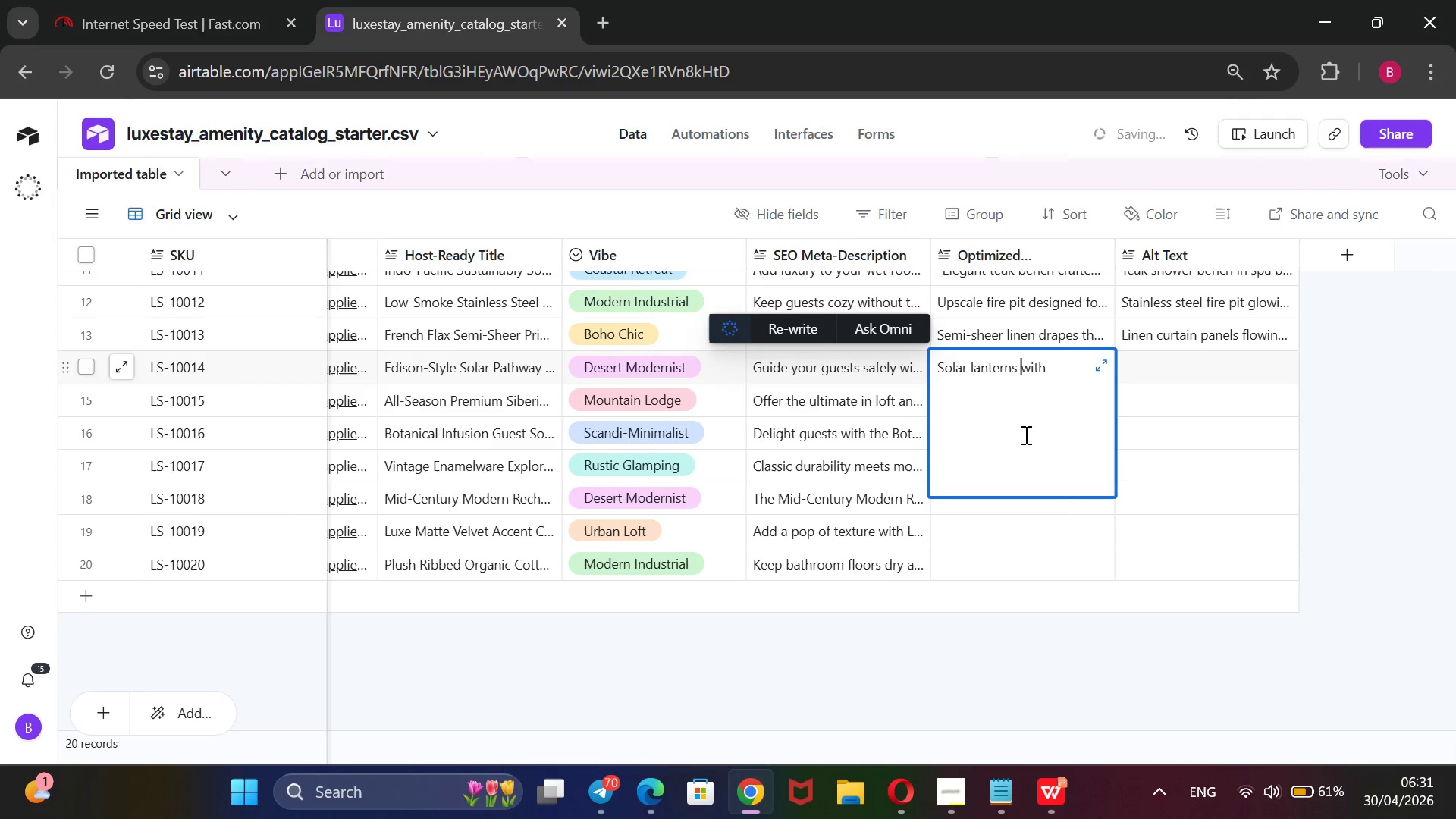 
left_click([1025, 435])
 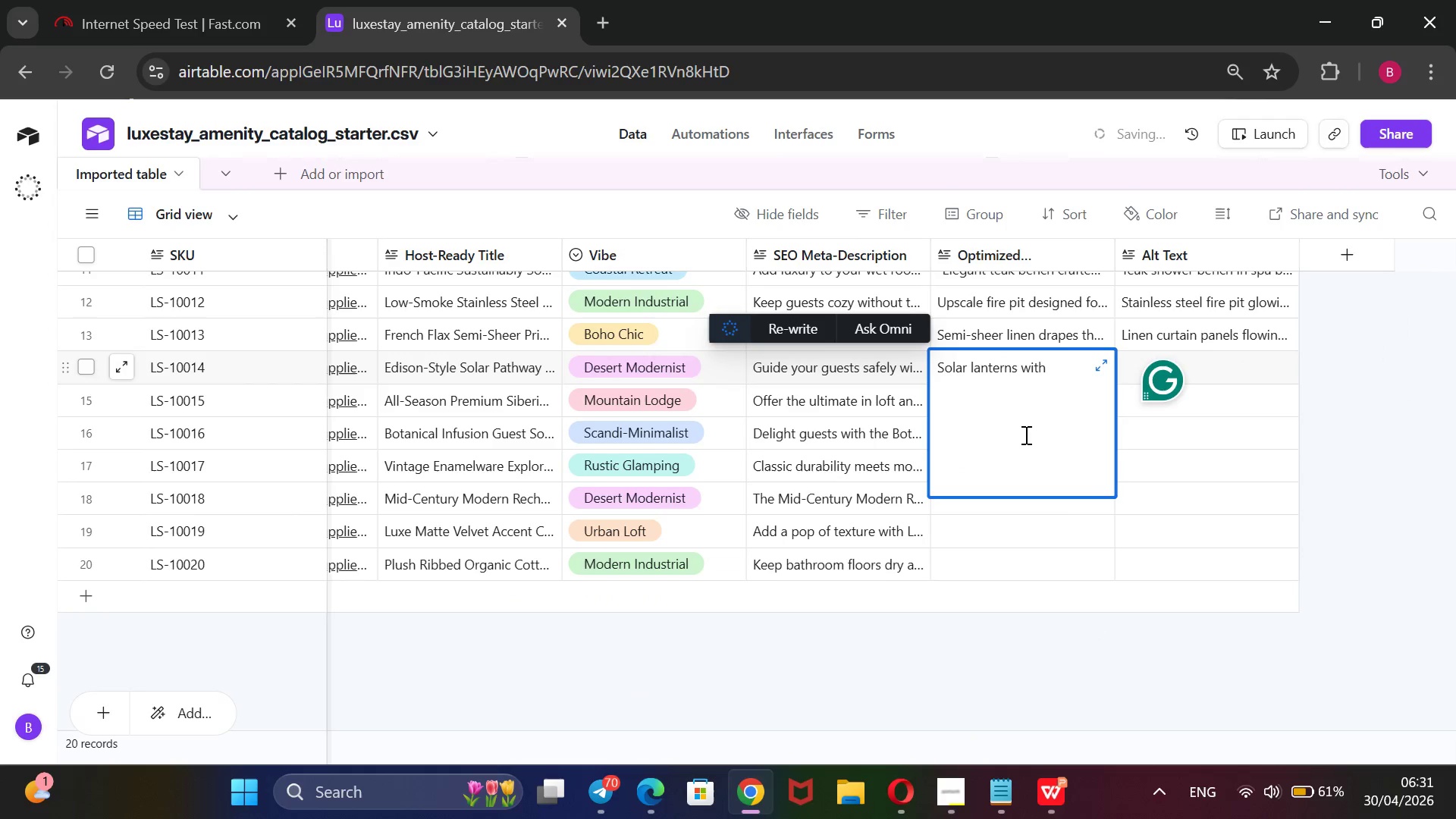 
key(ArrowRight)
 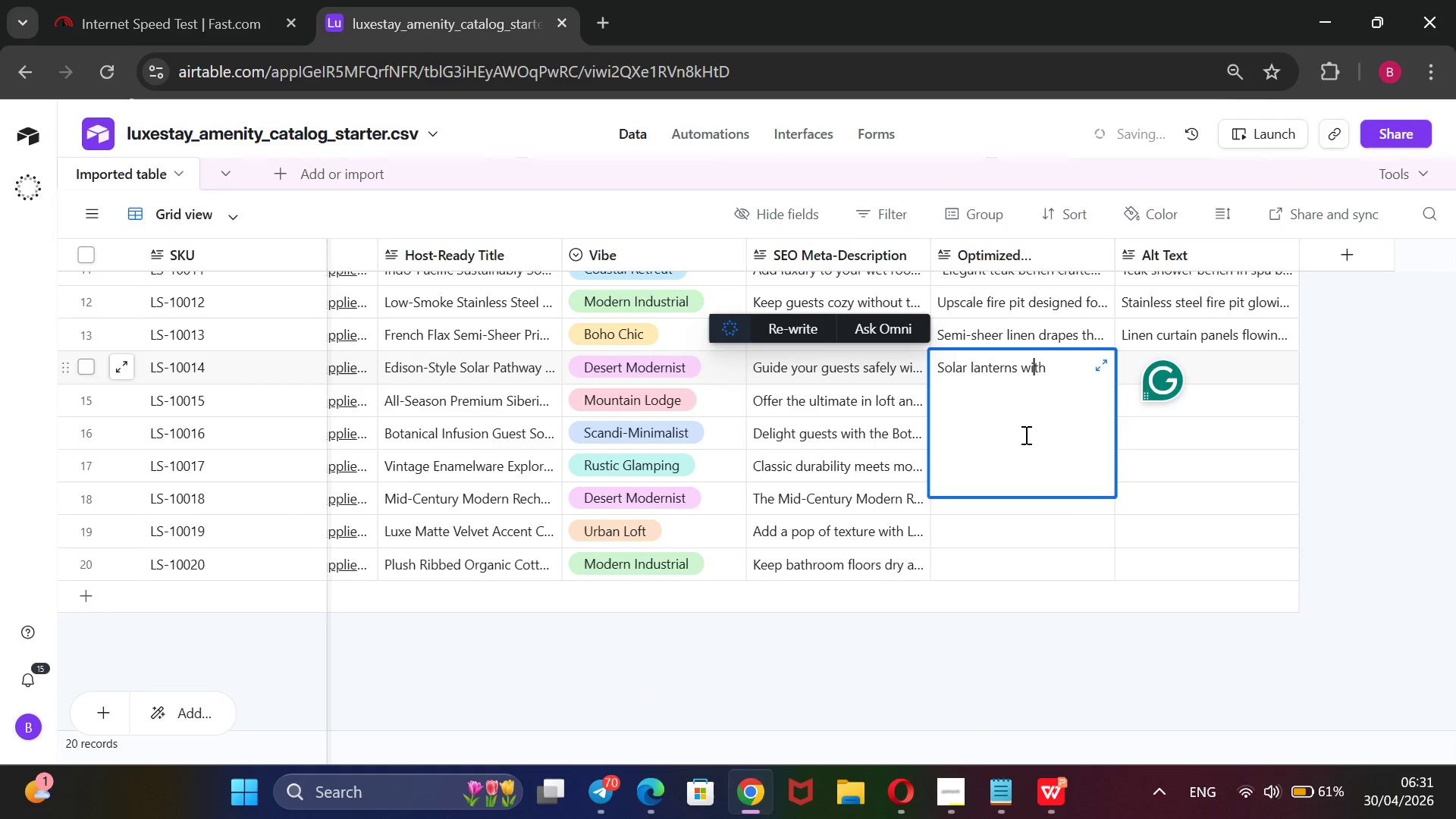 
key(ArrowRight)
 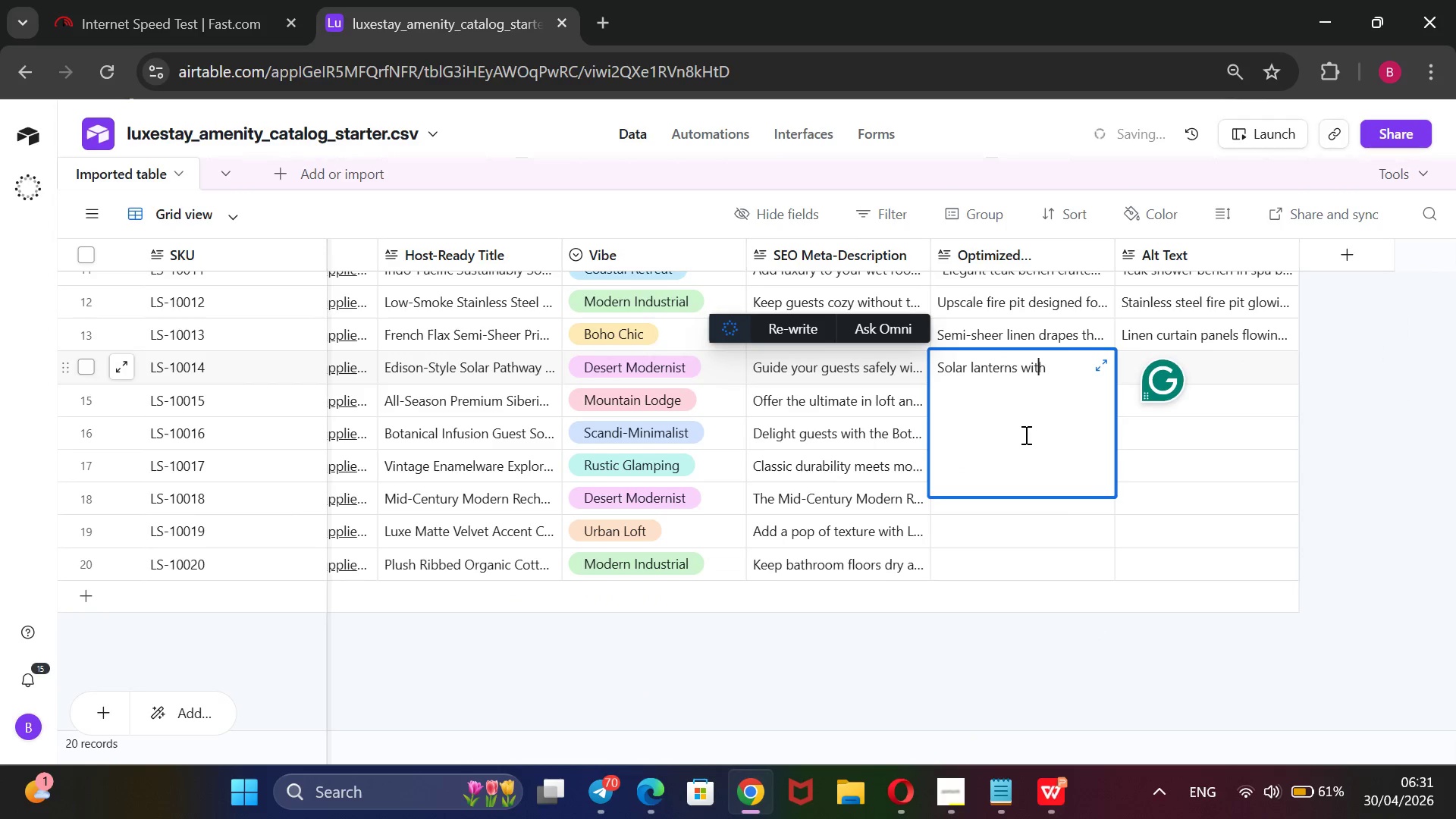 
key(ArrowRight)
 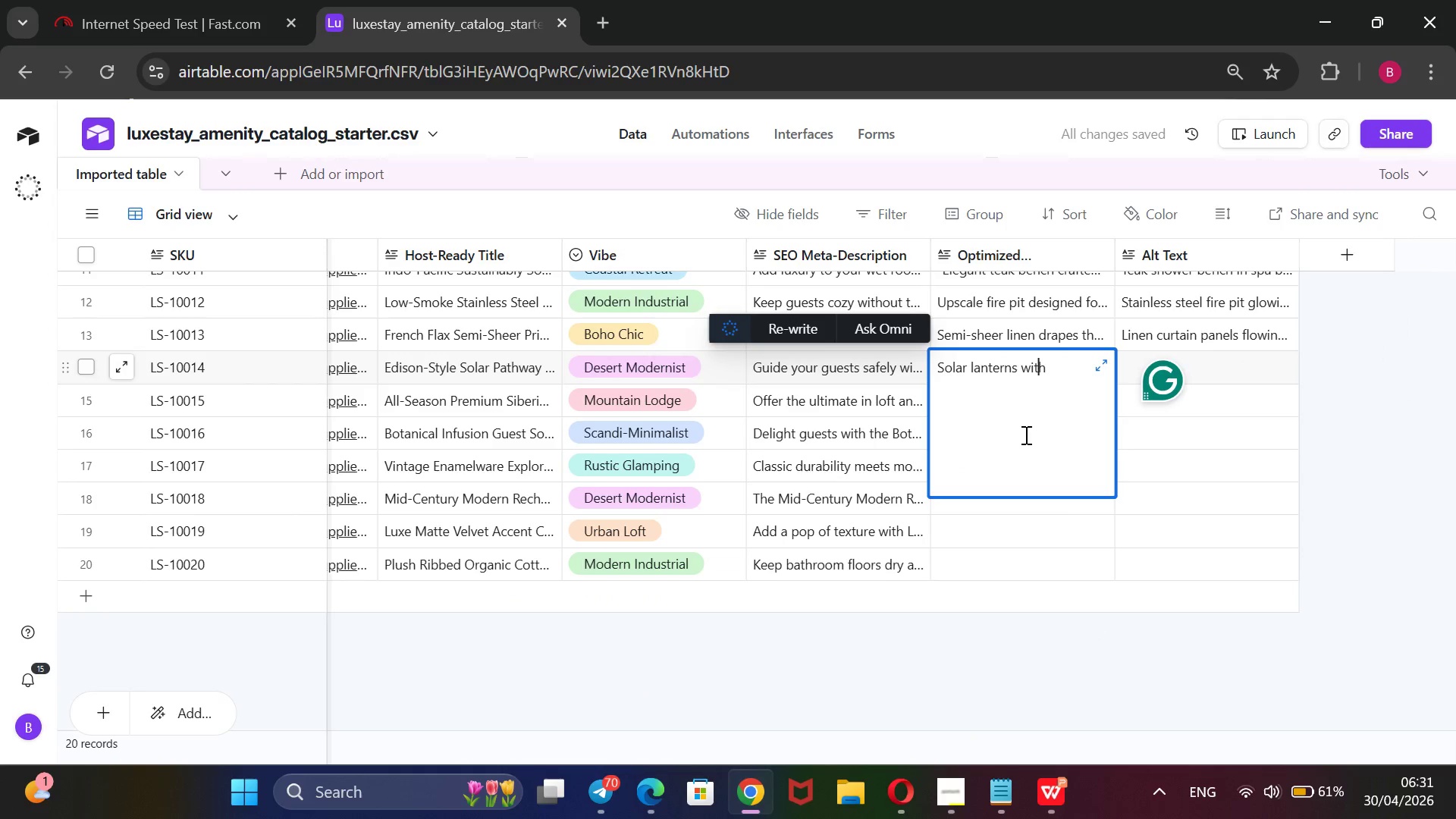 
key(ArrowRight)
 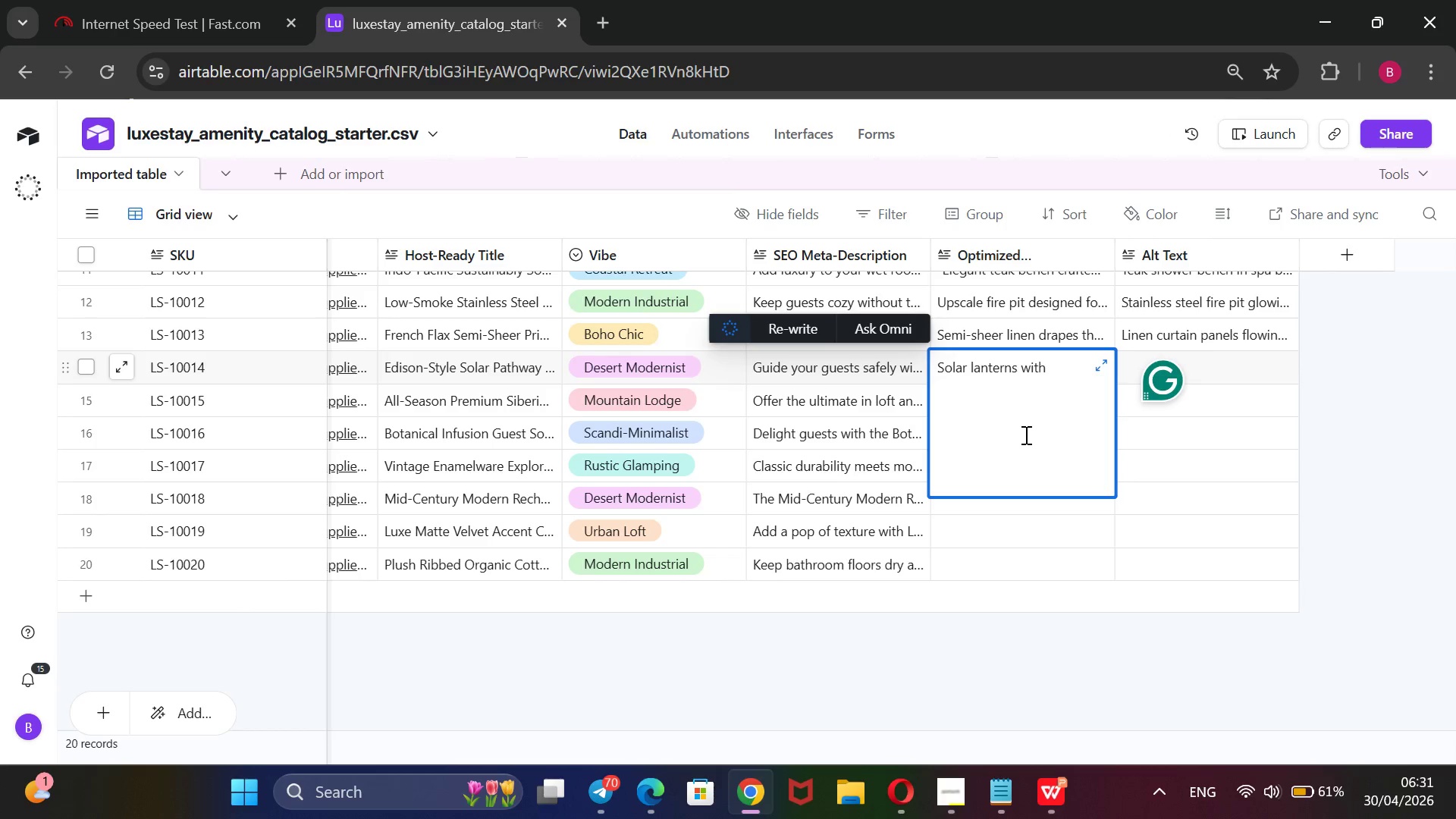 
wait(12.88)
 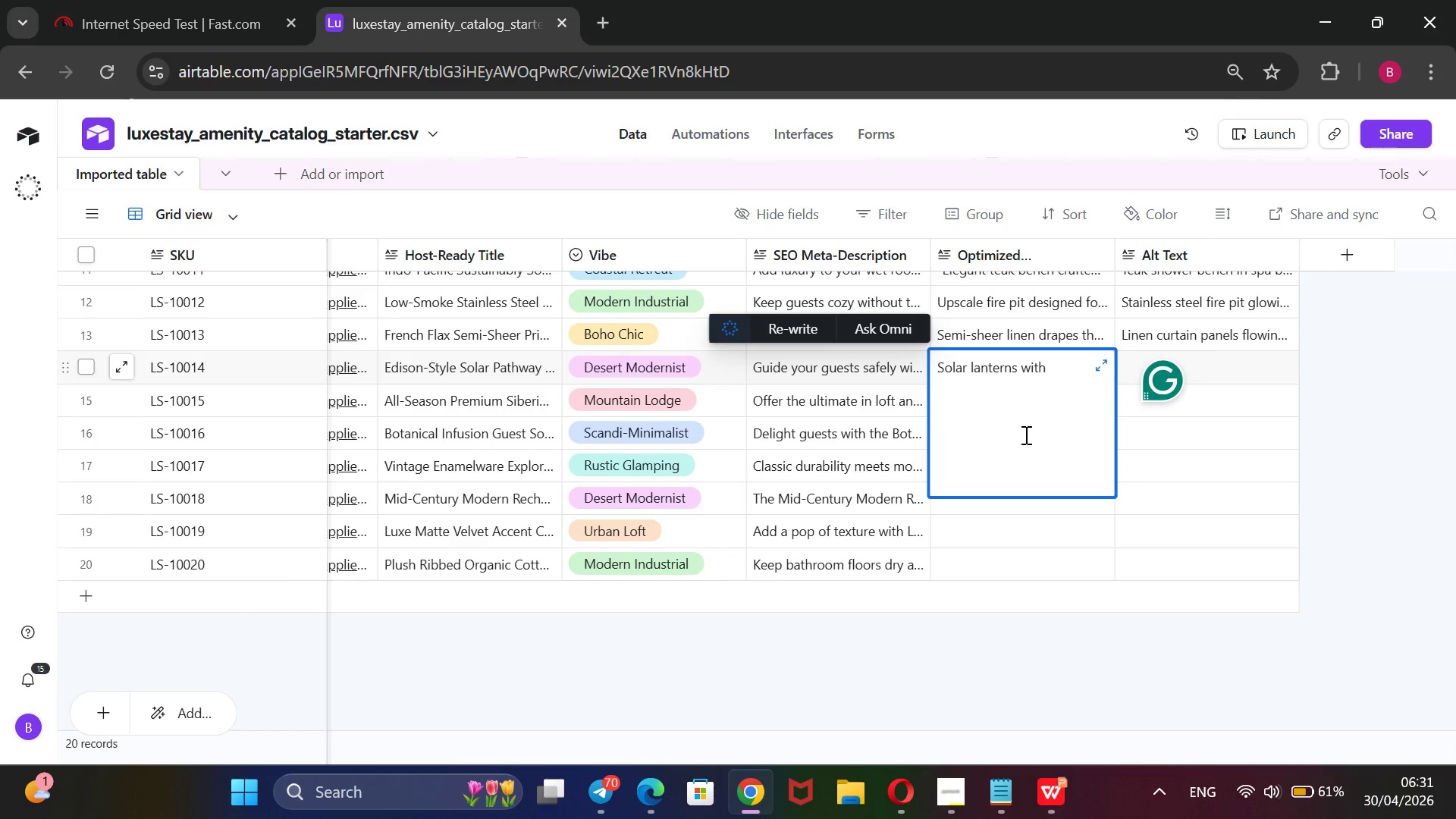 
type( vintage Edison bulbs, guiding)
 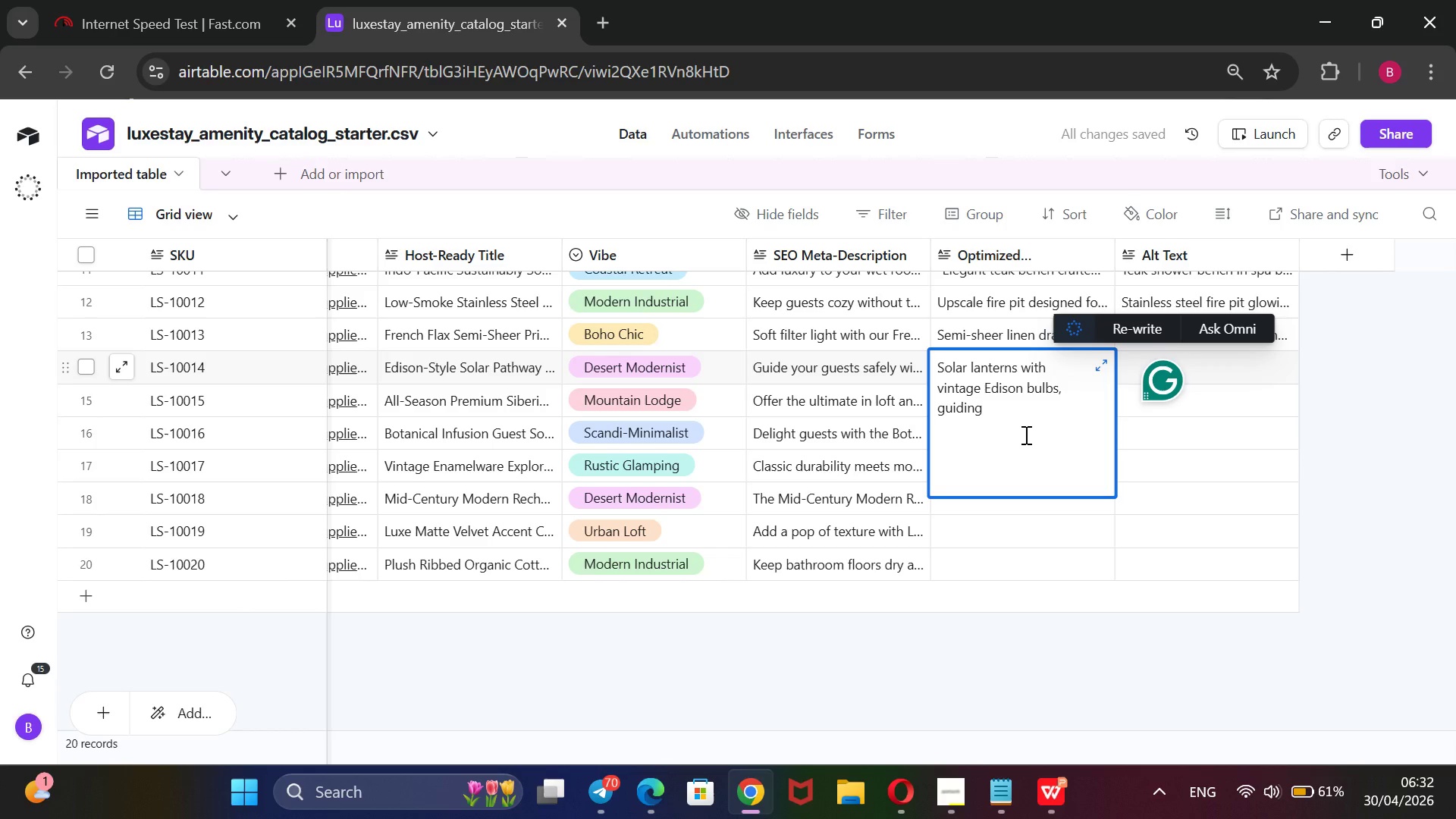 
wait(16.25)
 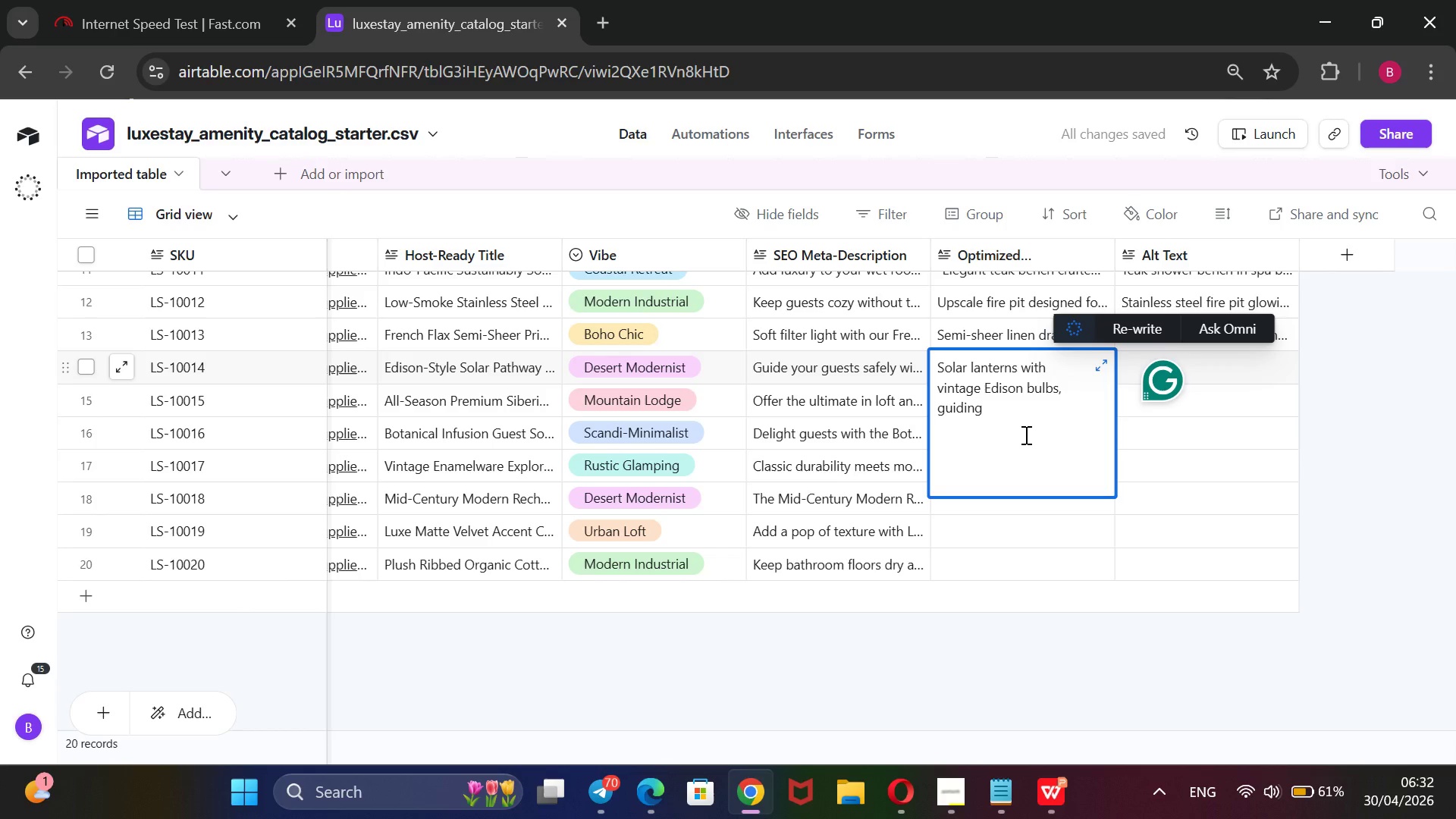 
type( guests safely while adding eco-friendly charm to outdoor)
 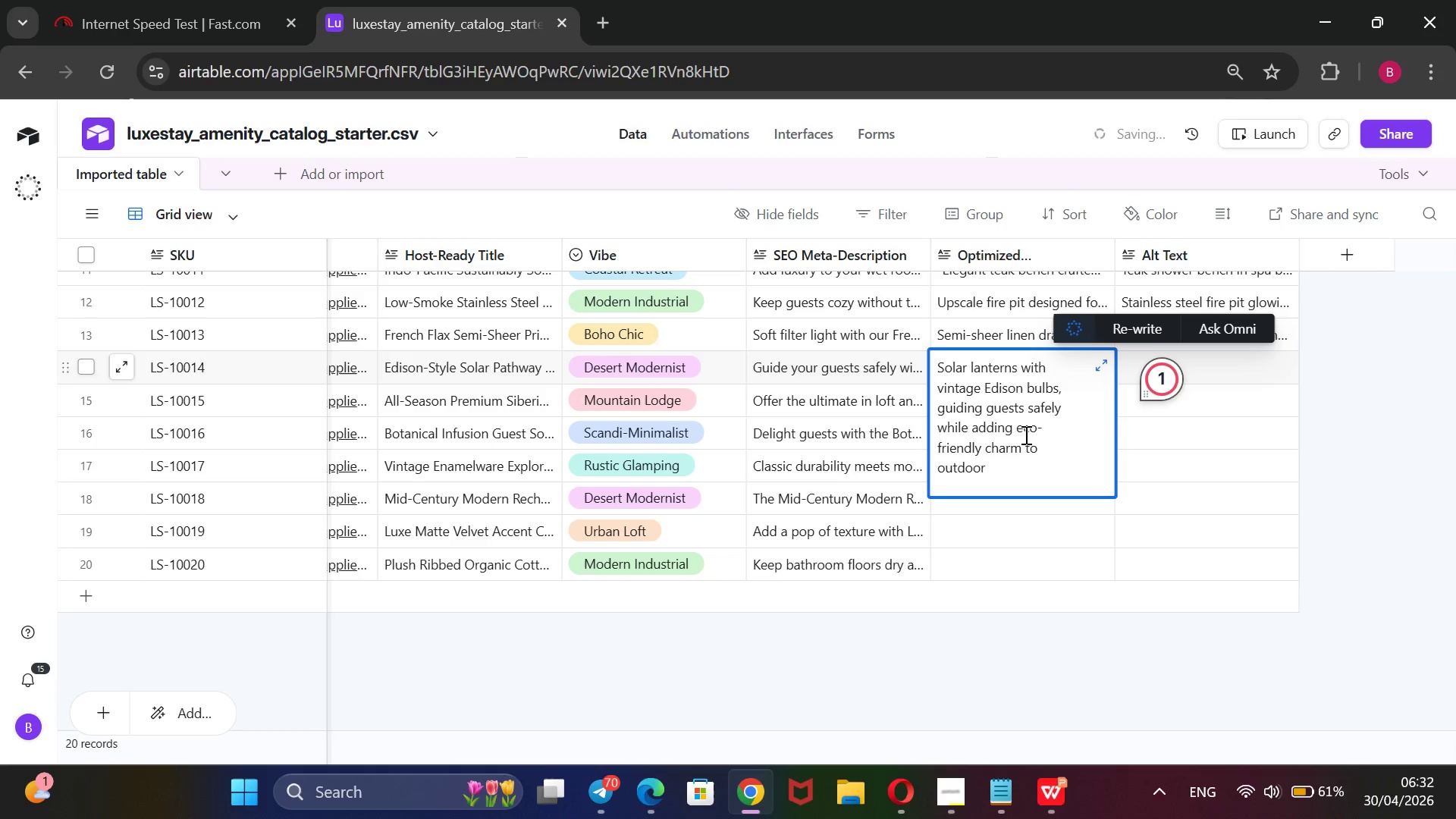 
wait(6.84)
 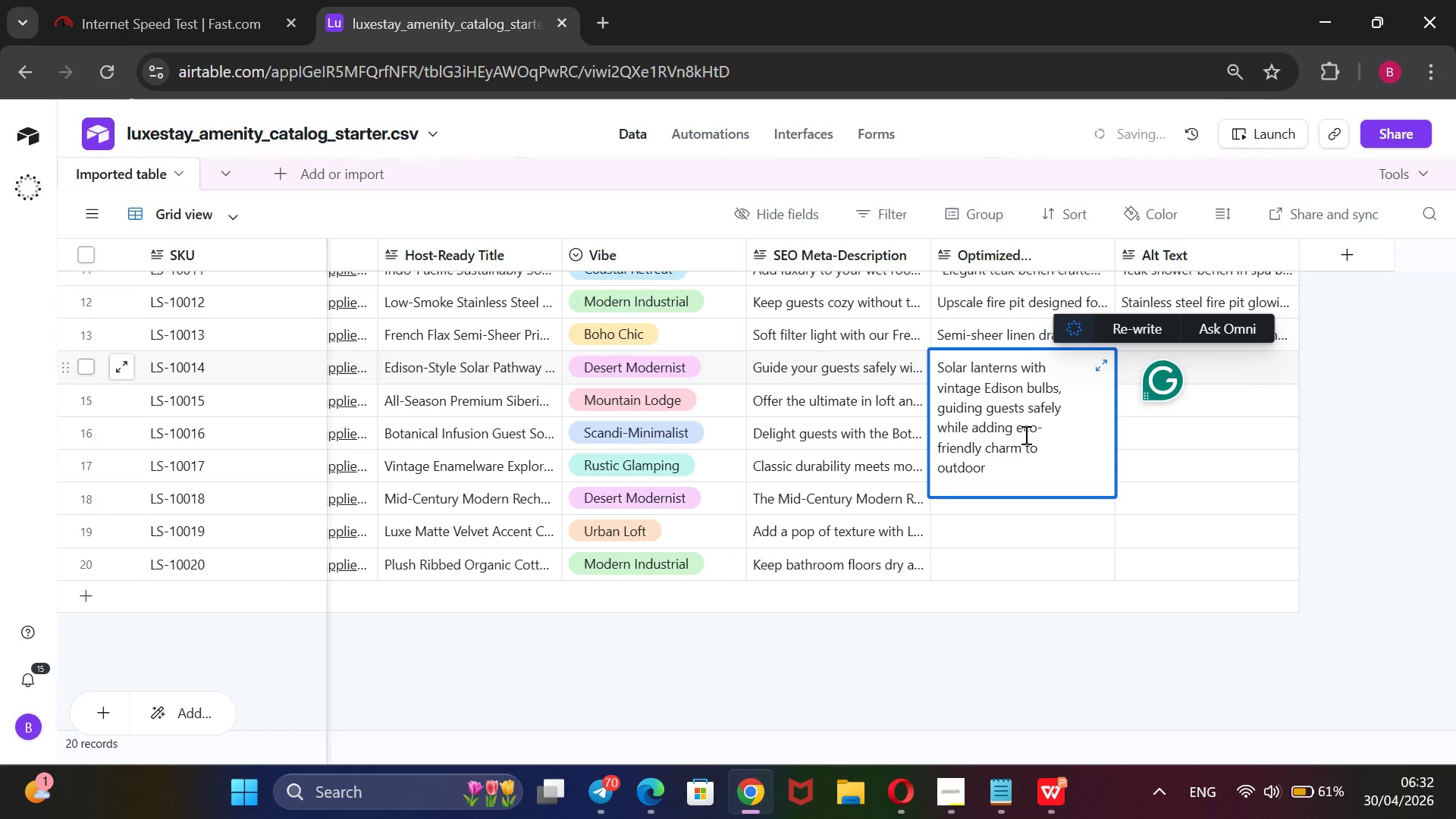 
key(Space)
 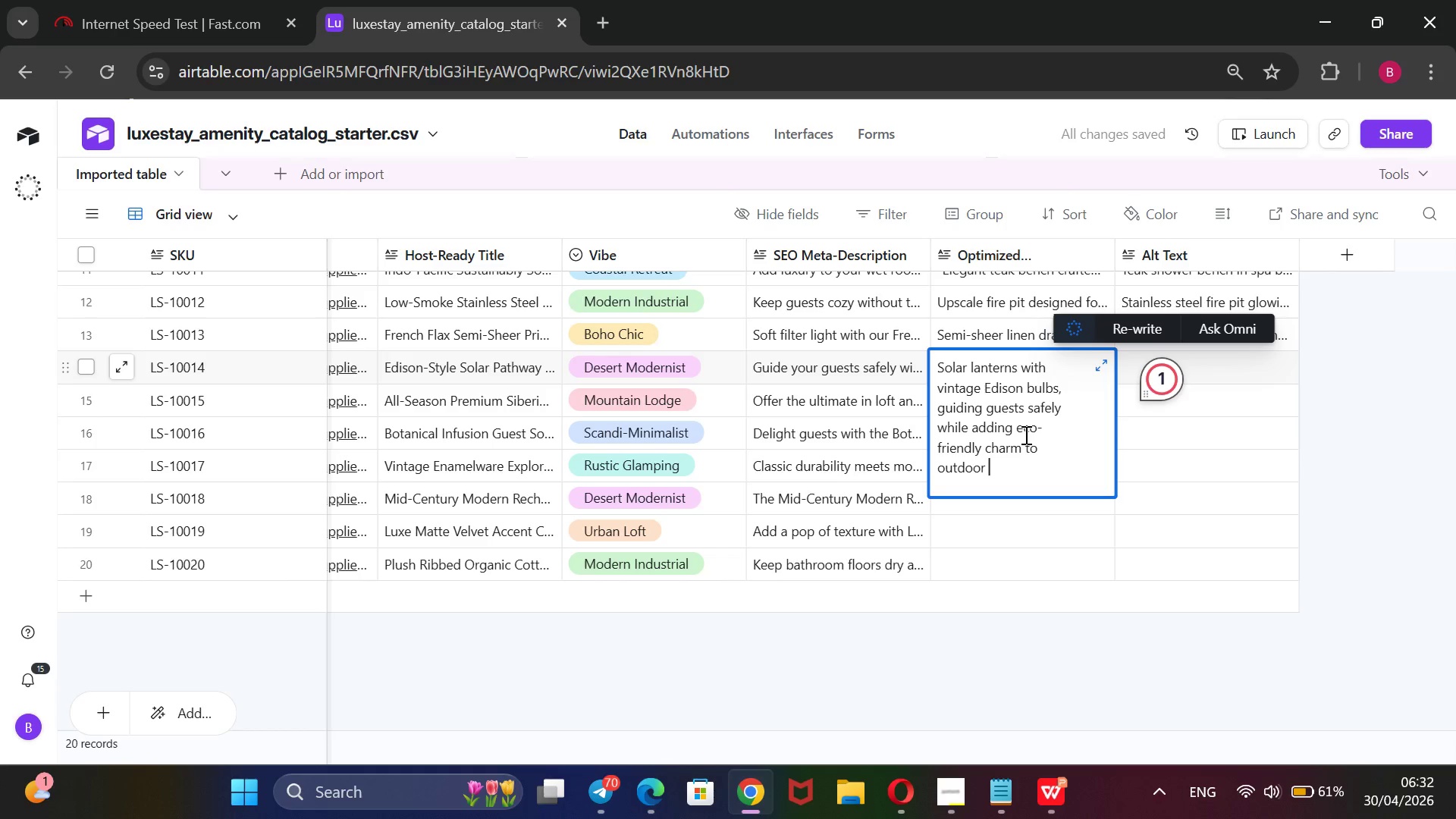 
wait(9.2)
 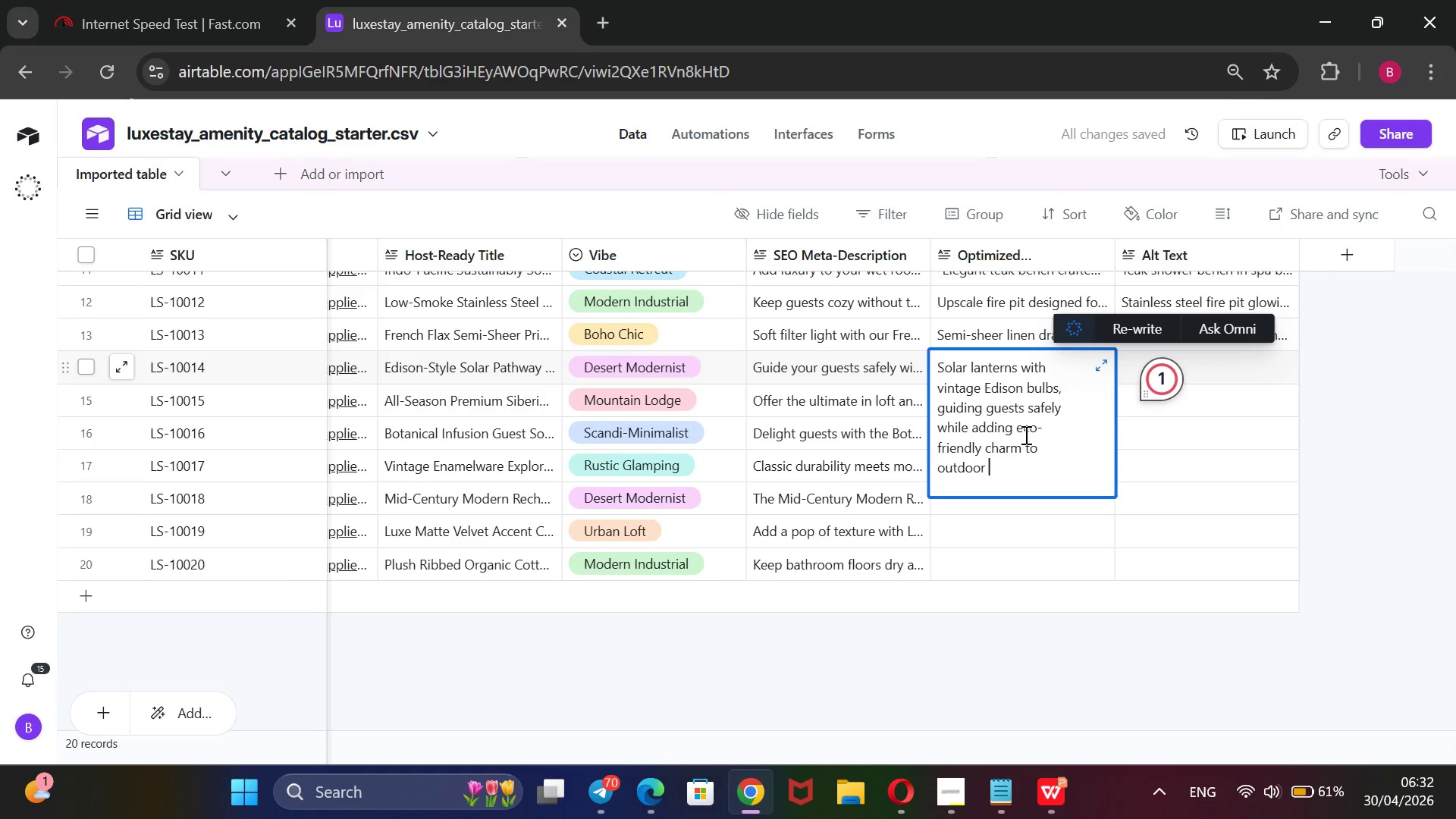 
type(paths.)
 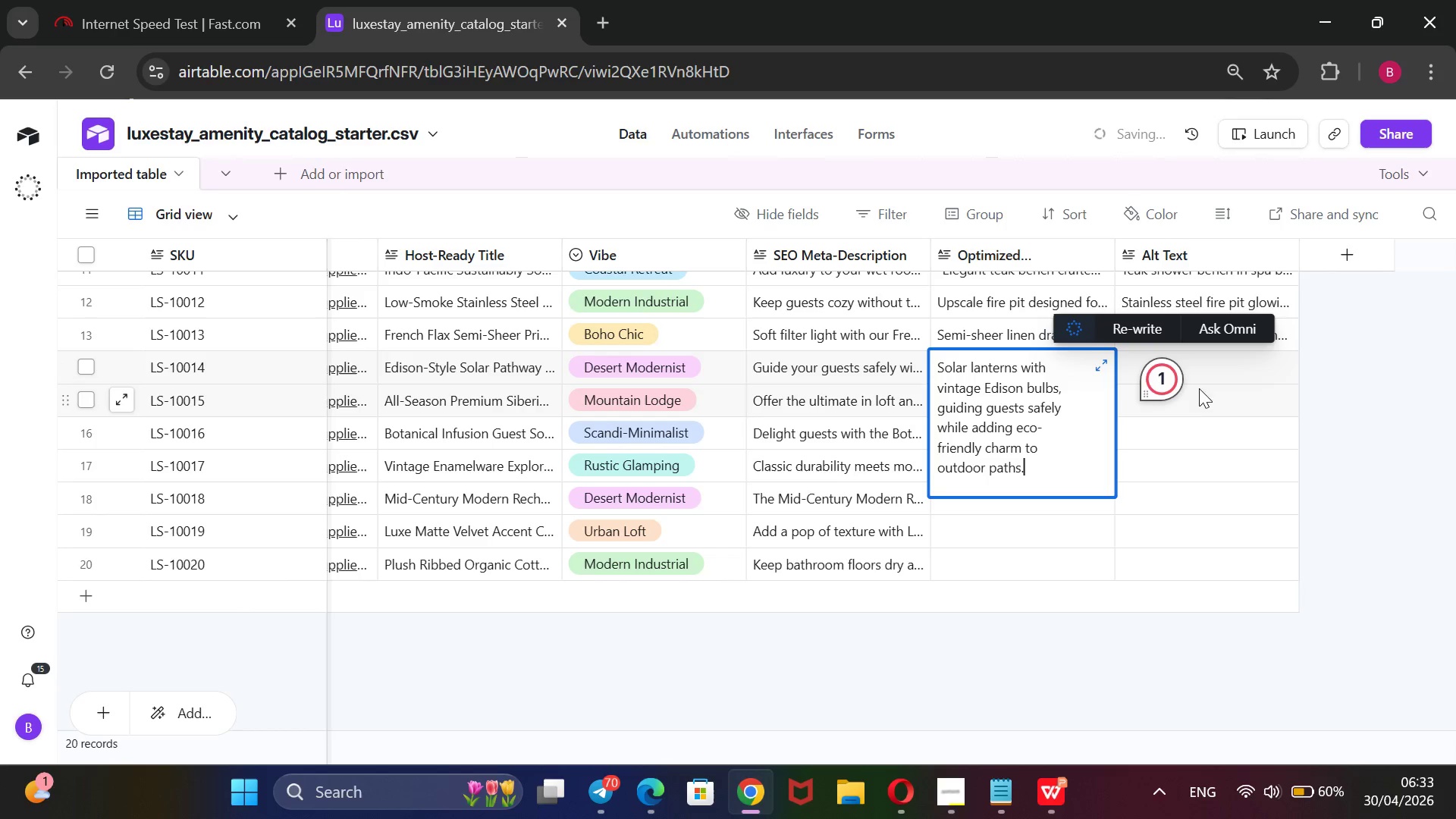 
left_click([1218, 374])
 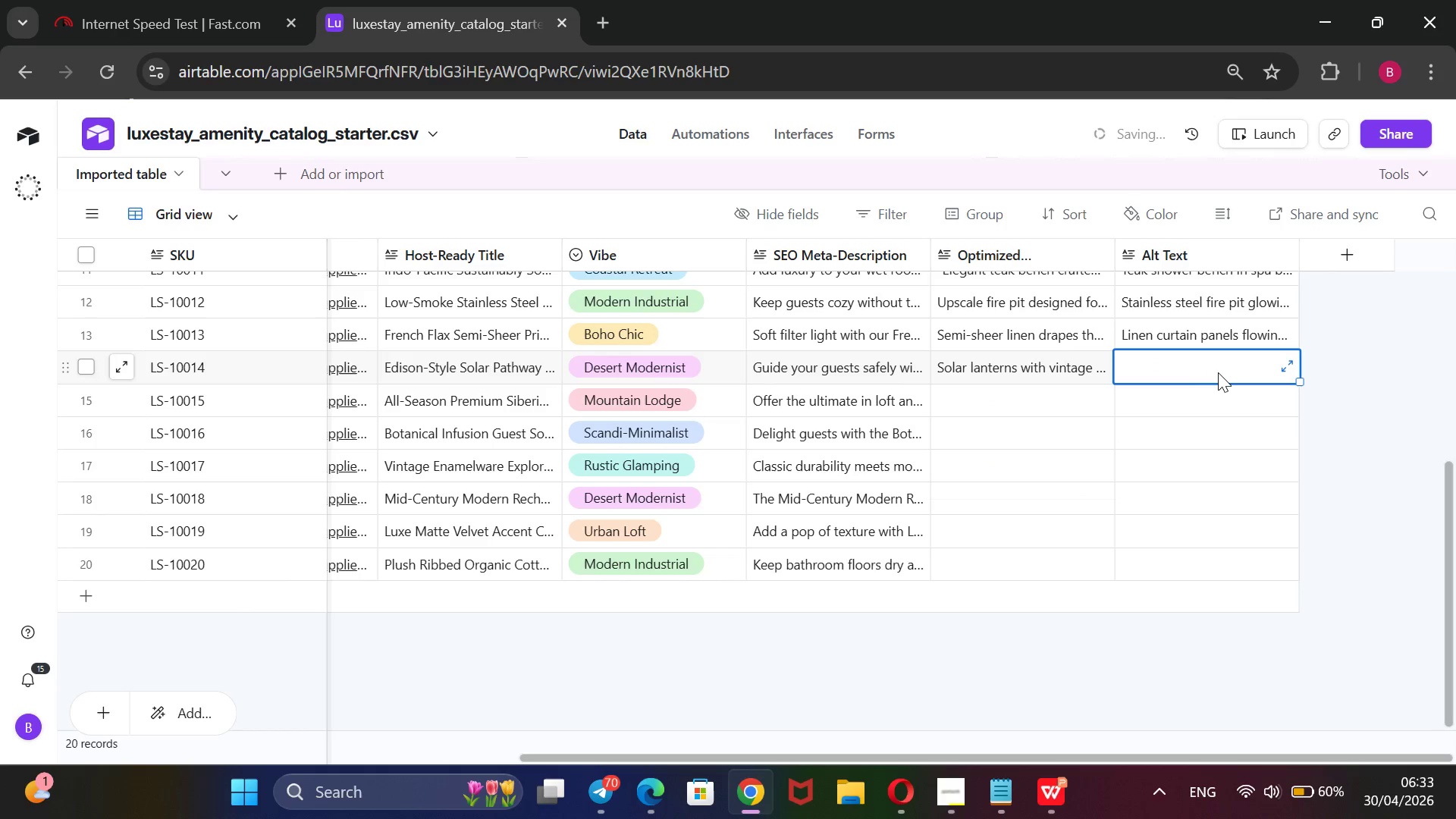 
type(Solar pathway ;)
key(Backspace)
type(lantern)
 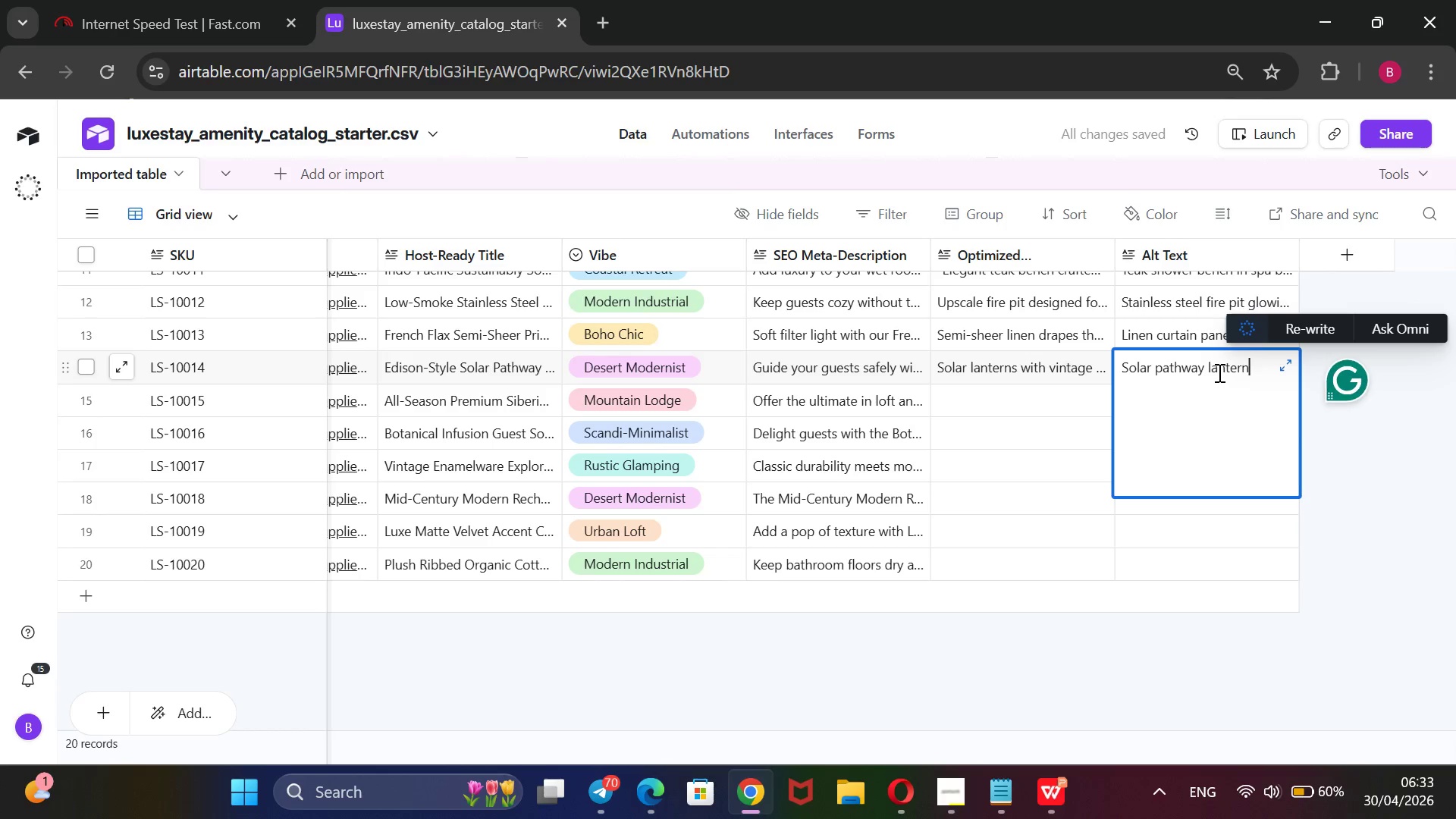 
wait(11.28)
 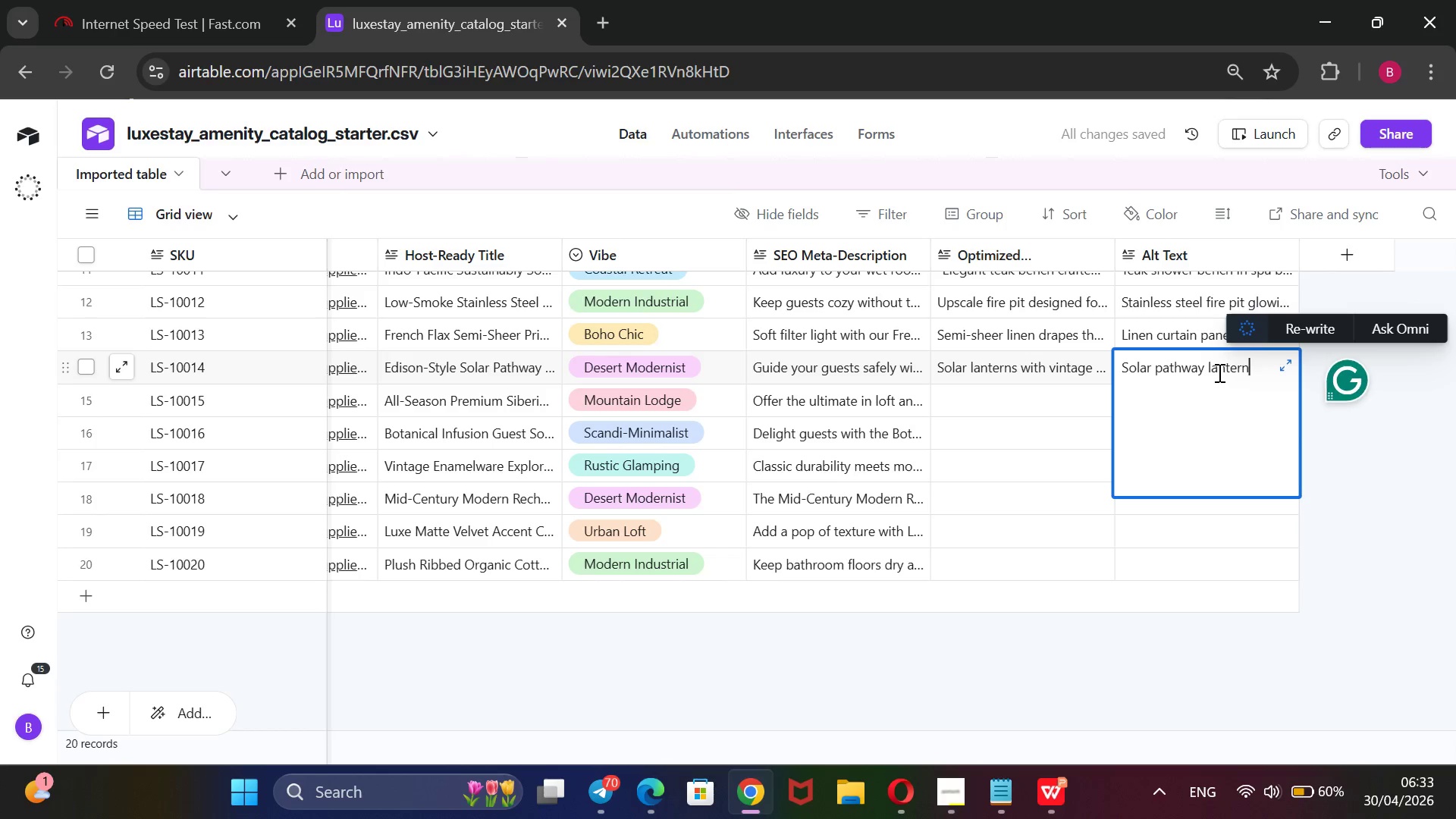 
type(s glowing along garden walkway)
 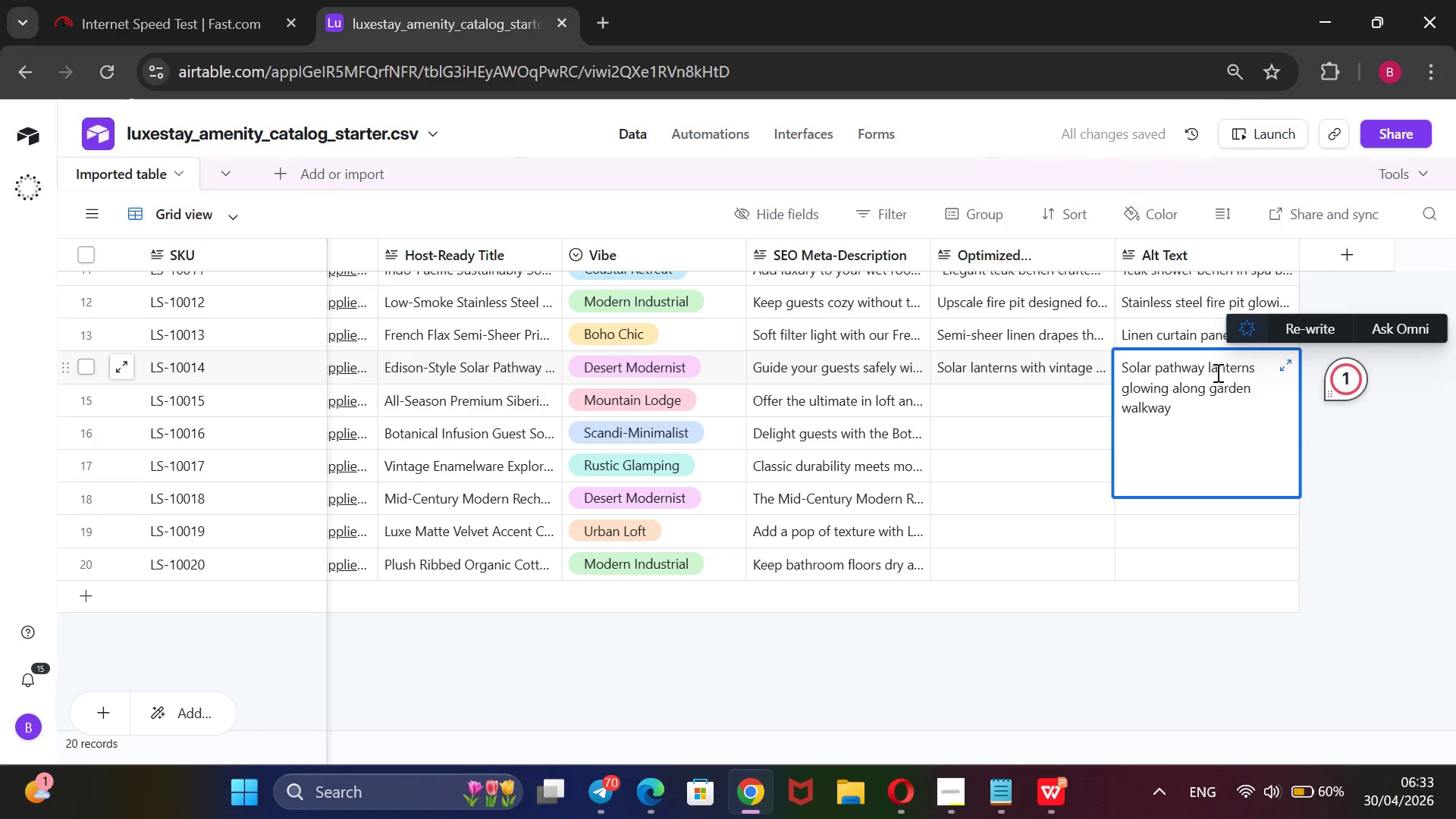 
wait(7.81)
 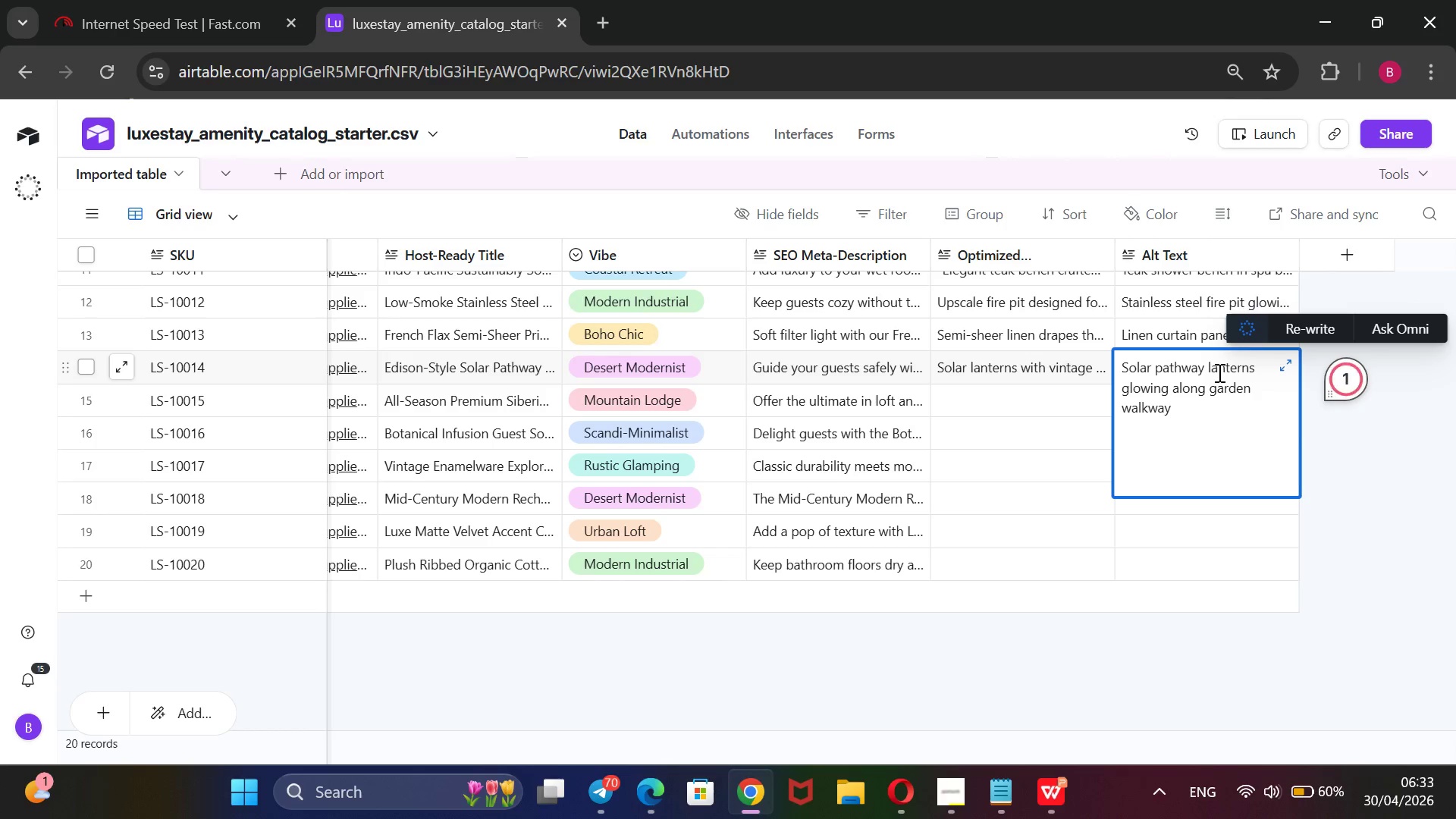 
left_click([943, 786])